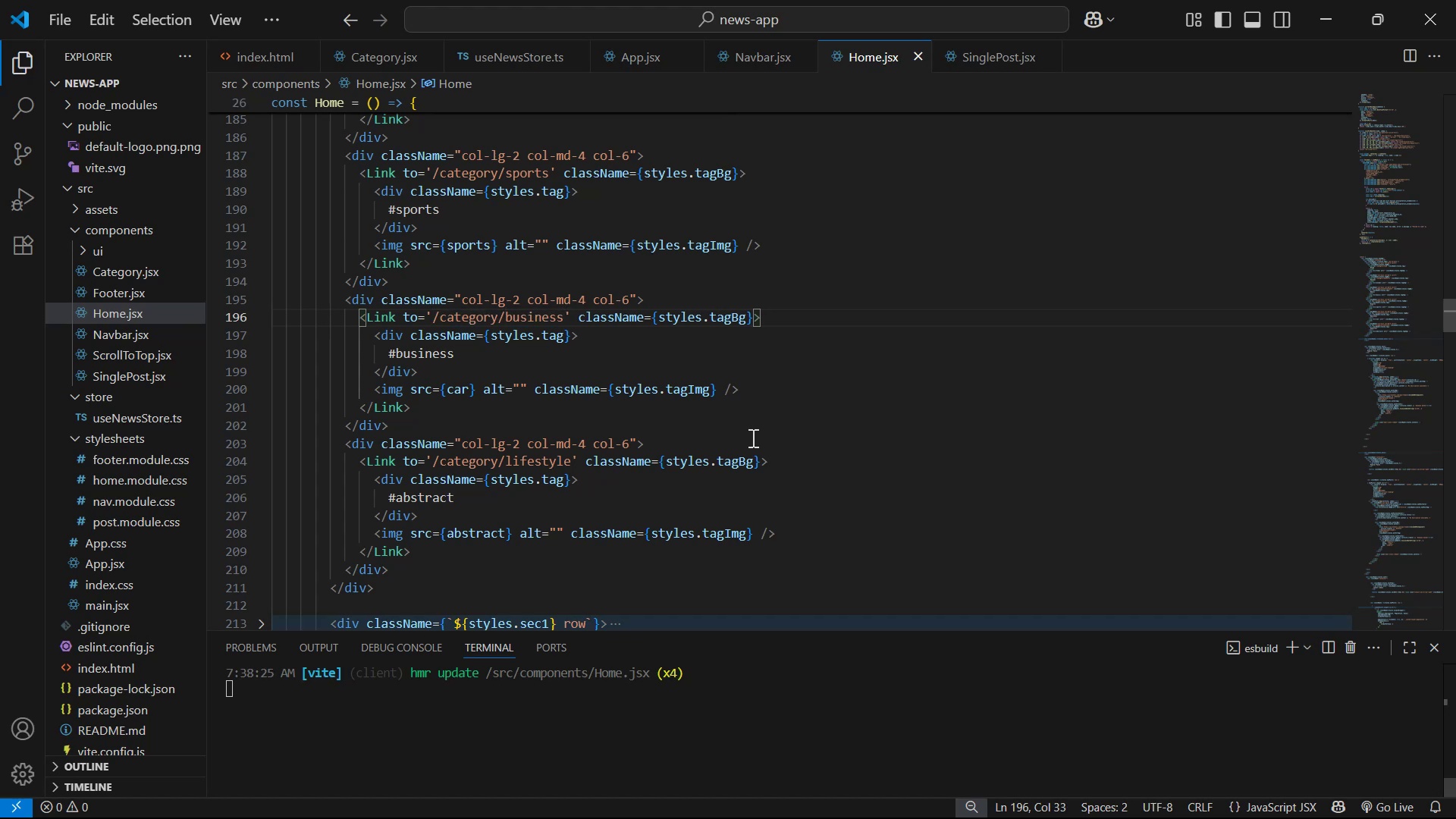 
key(Alt+Tab)
 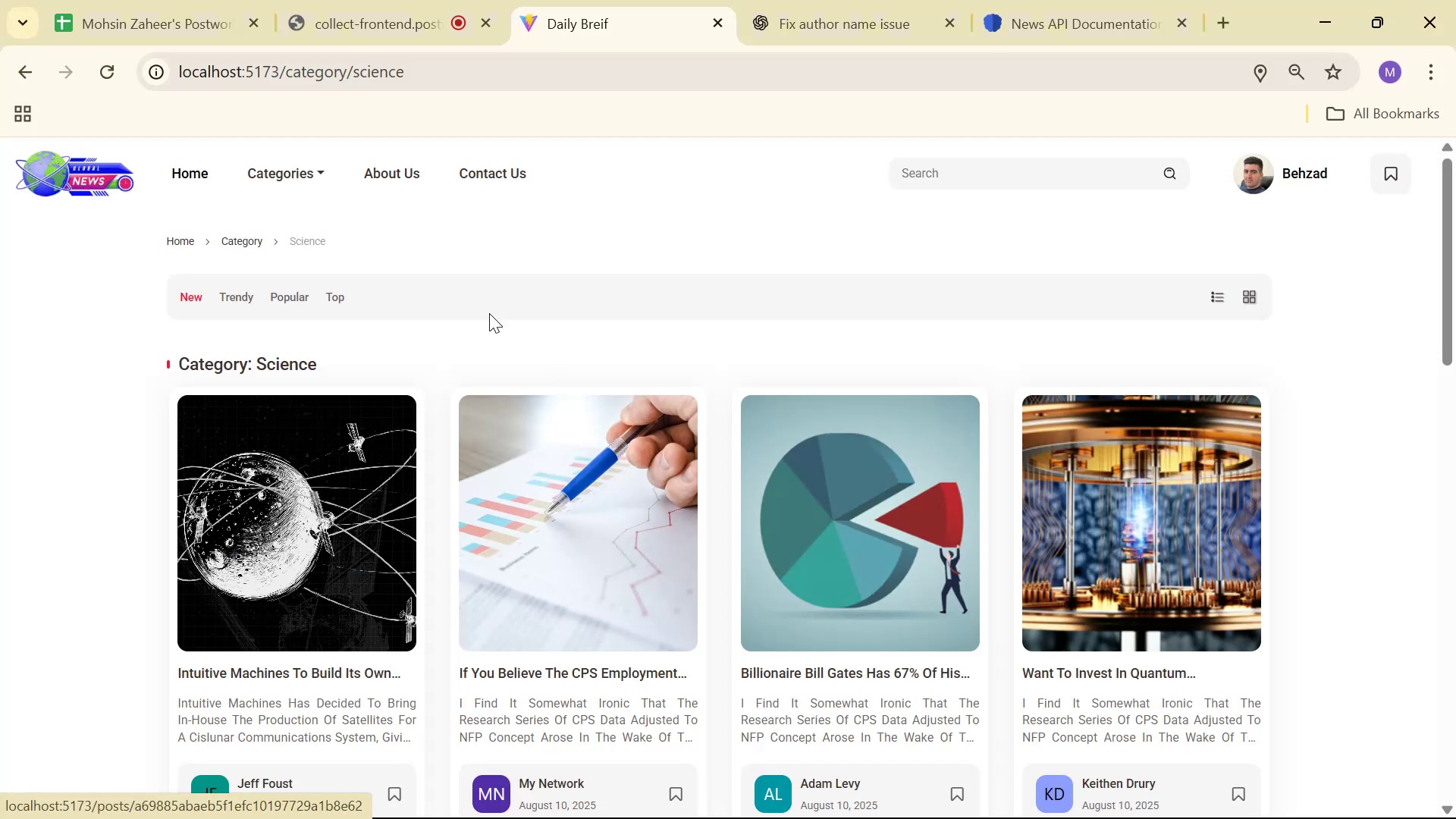 
left_click([205, 184])
 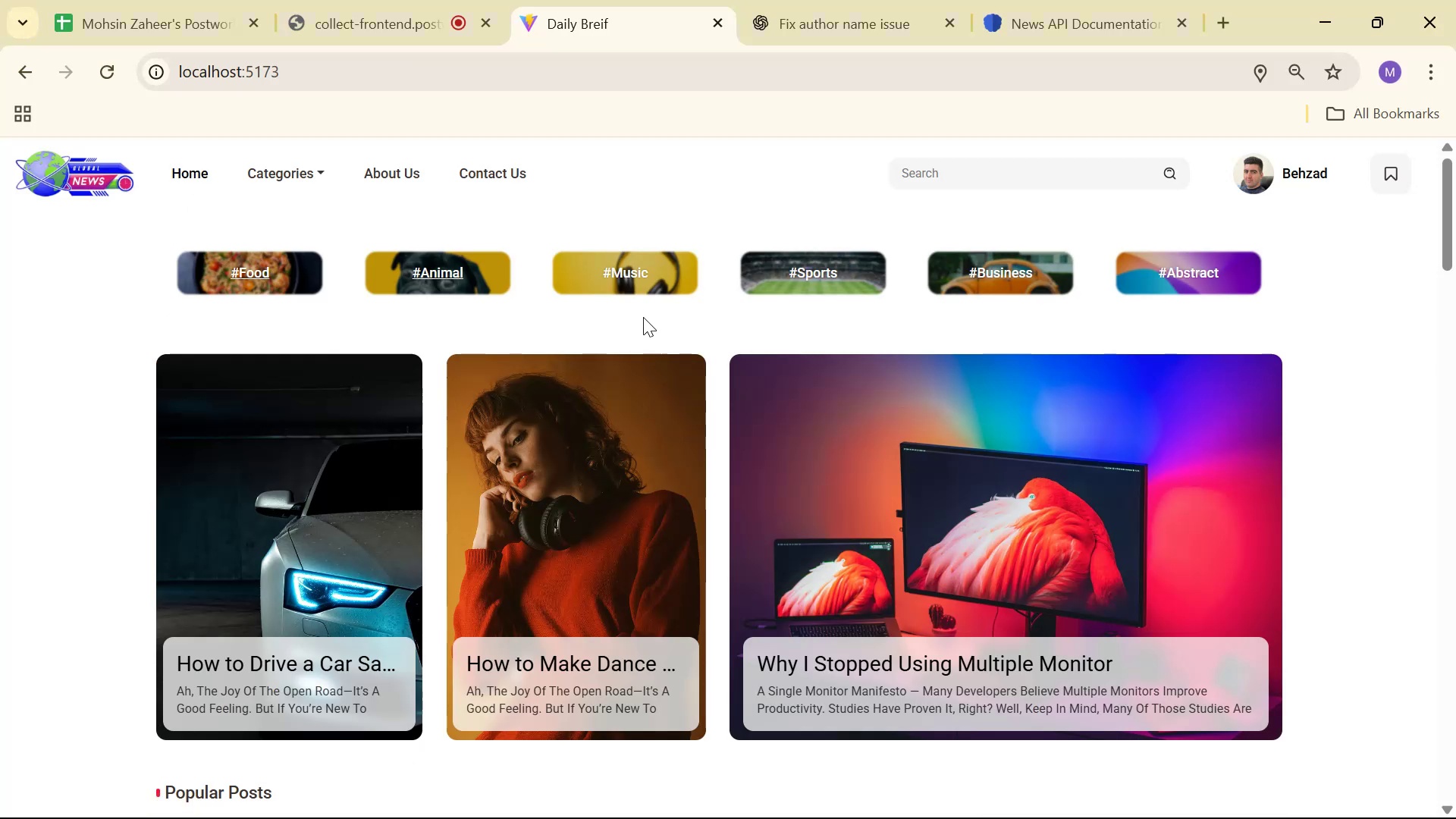 
wait(6.0)
 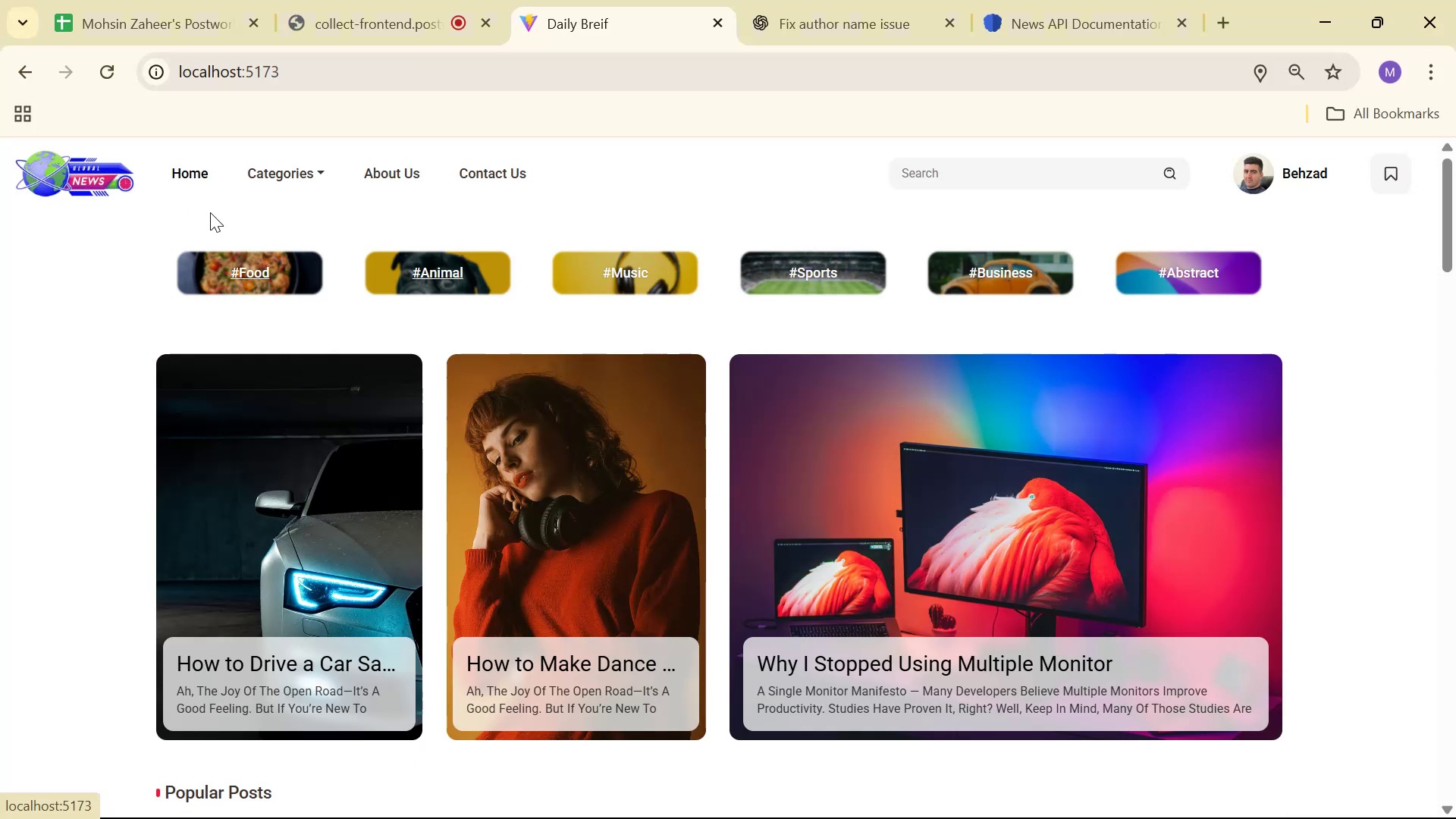 
key(Alt+AltLeft)
 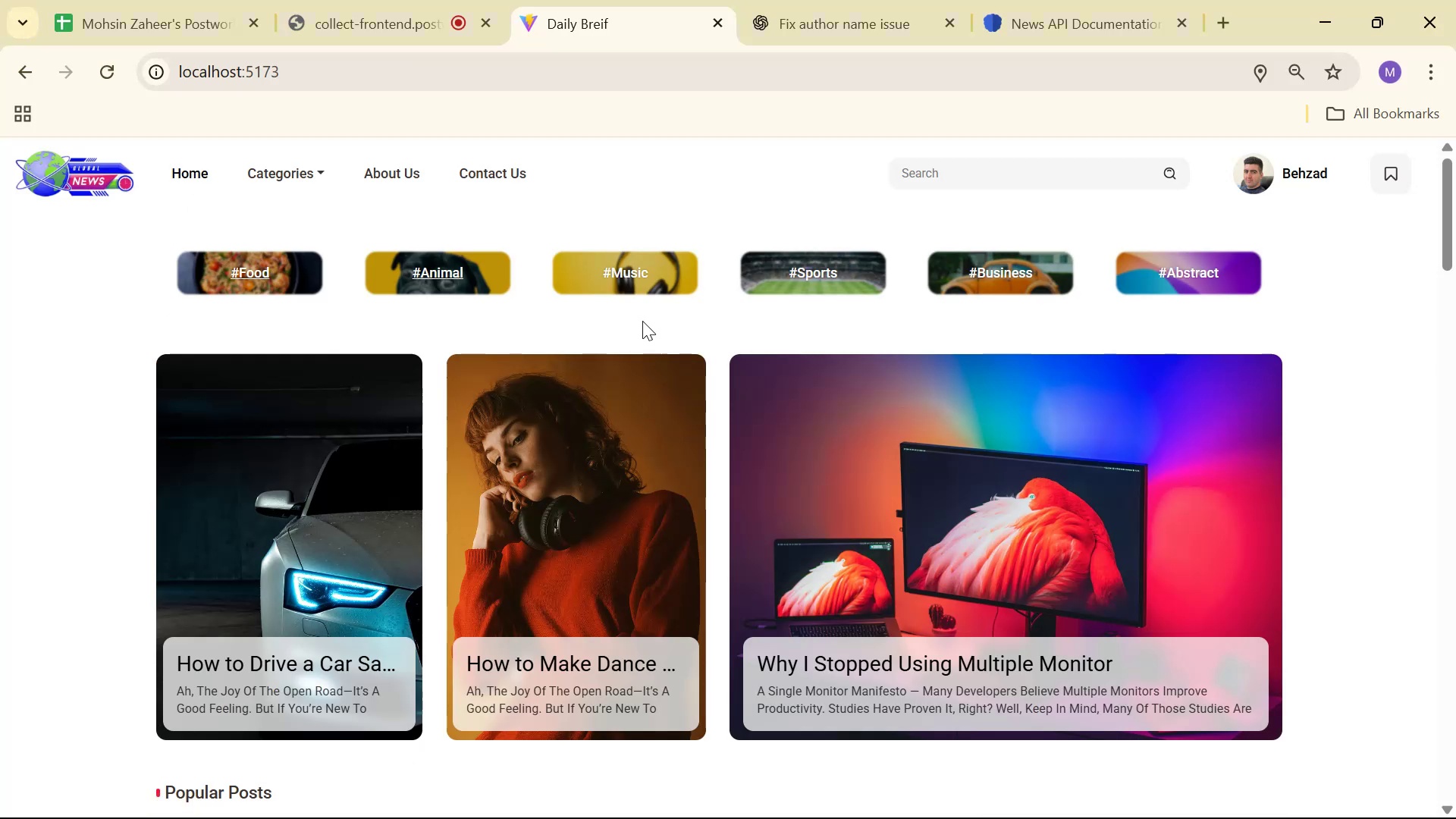 
key(Alt+Tab)
 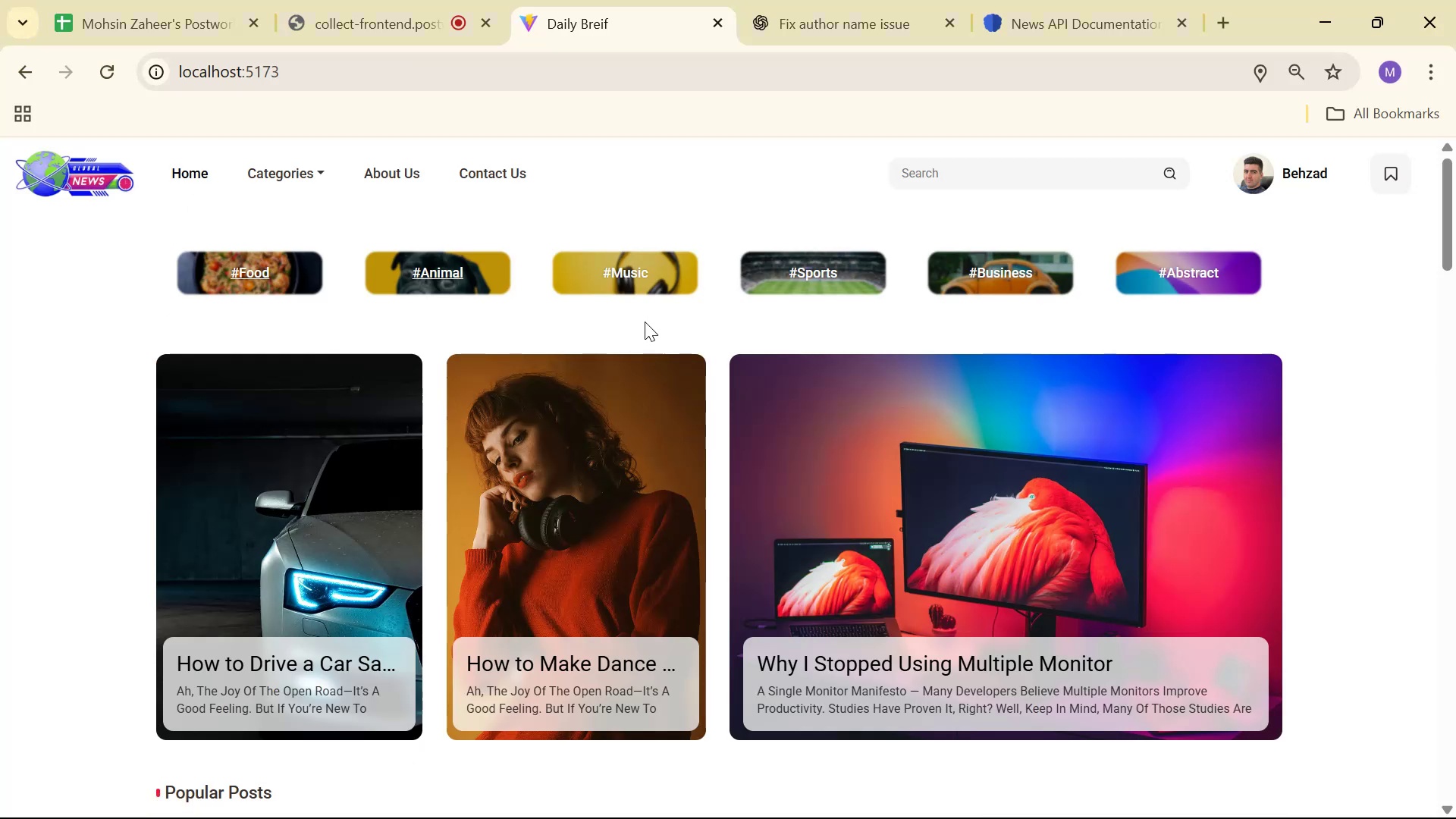 
scroll: coordinate [814, 383], scroll_direction: up, amount: 7.0
 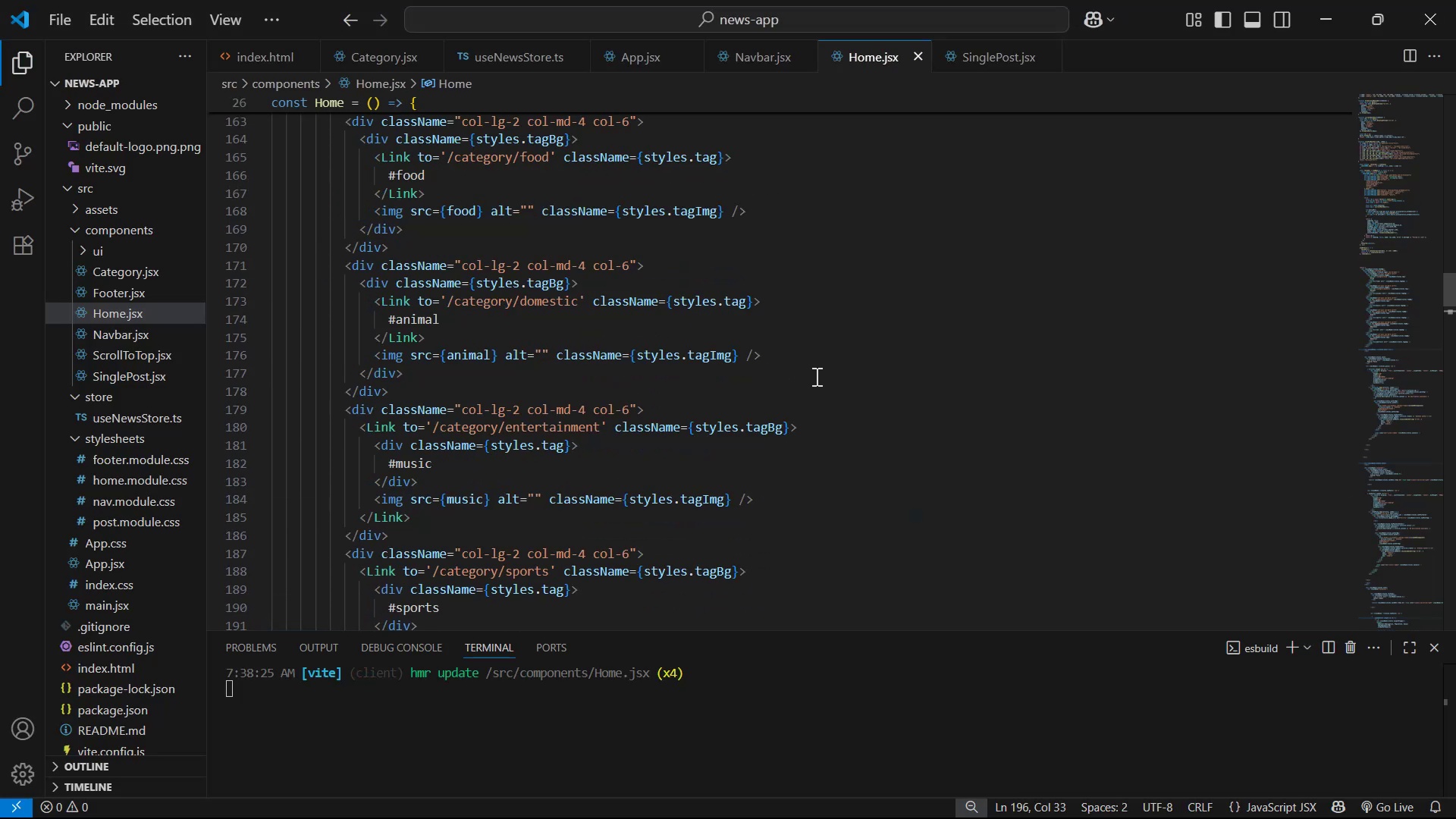 
wait(9.07)
 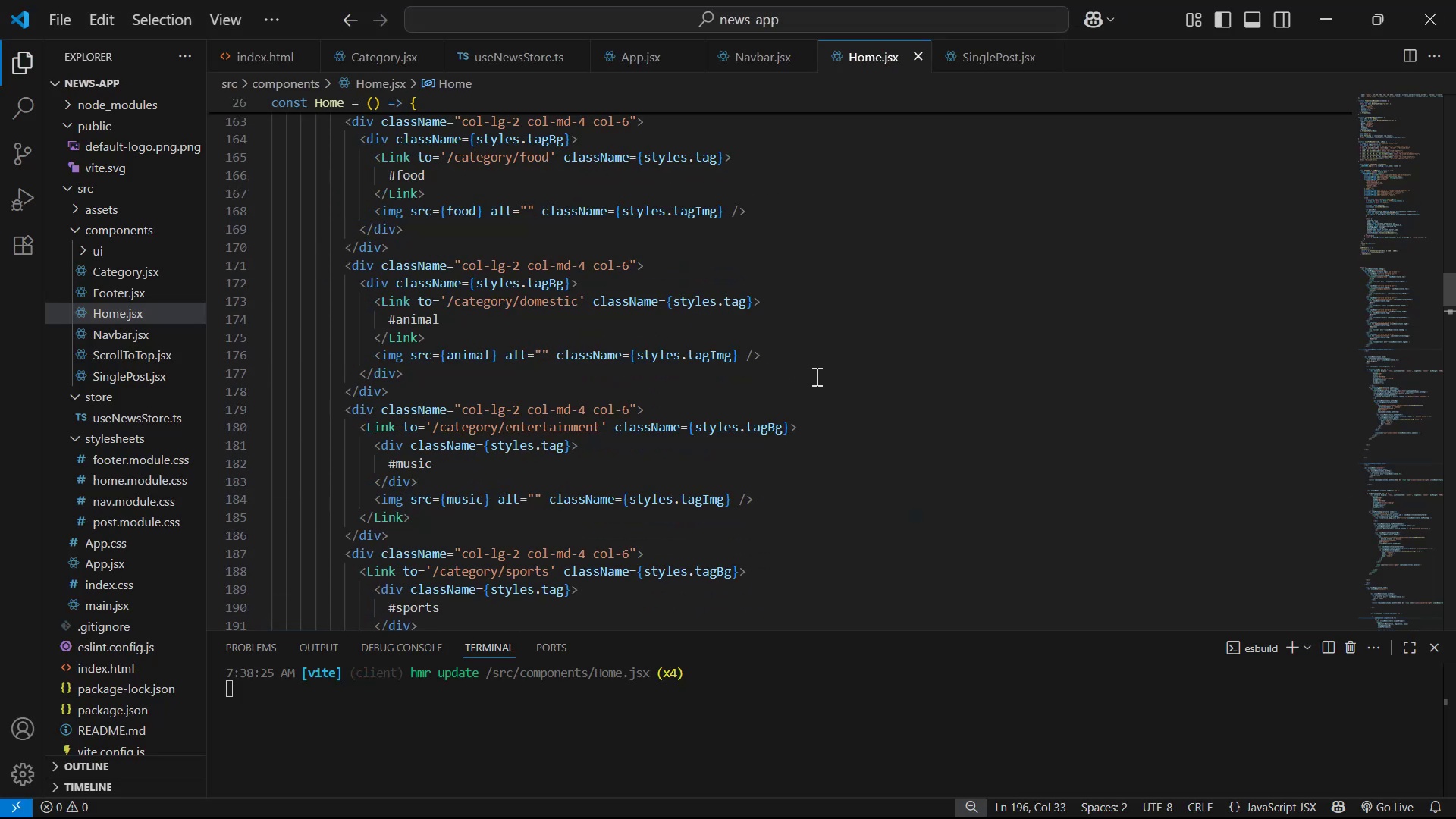 
left_click([754, 334])
 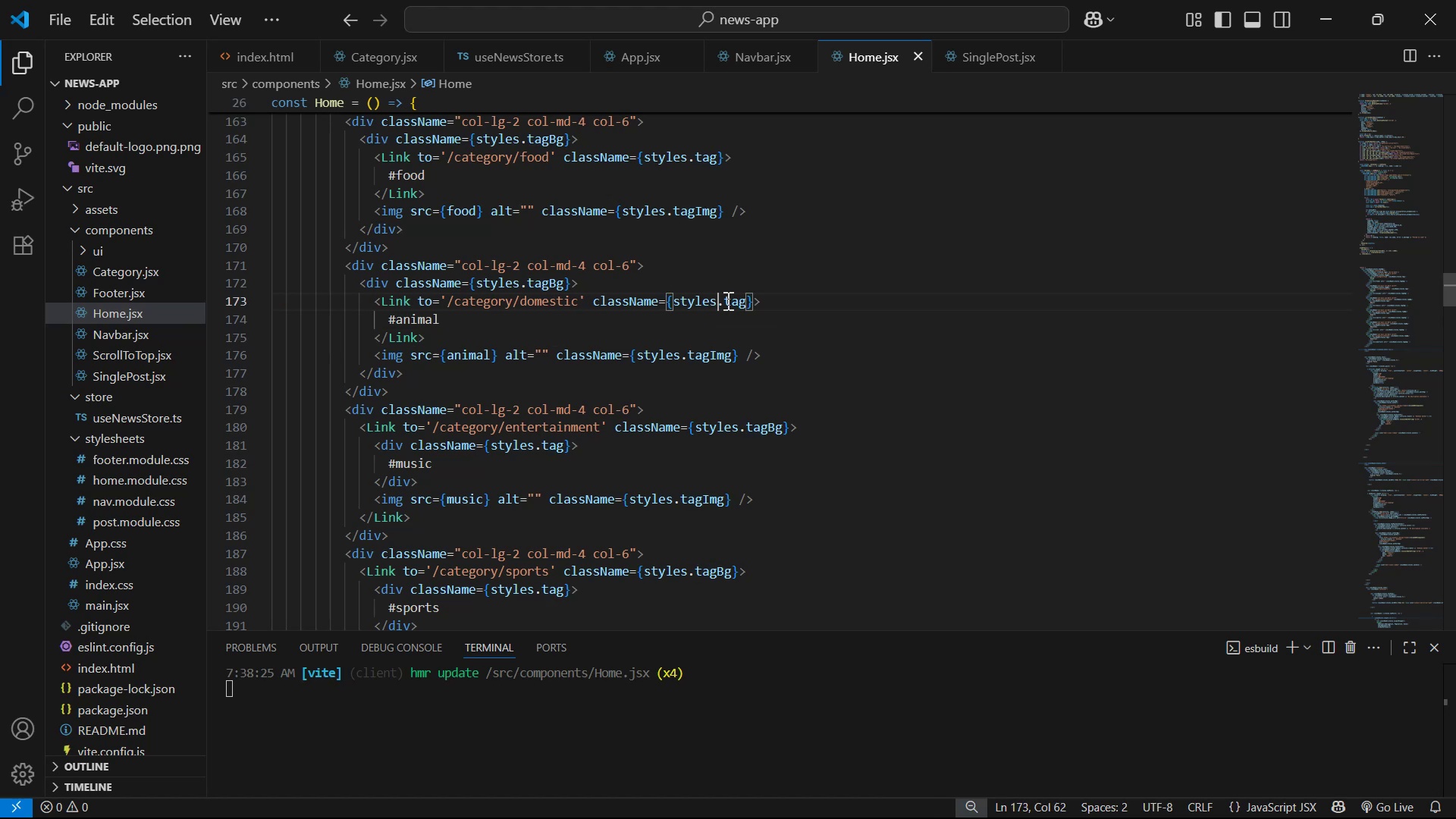 
key(Control+C)
 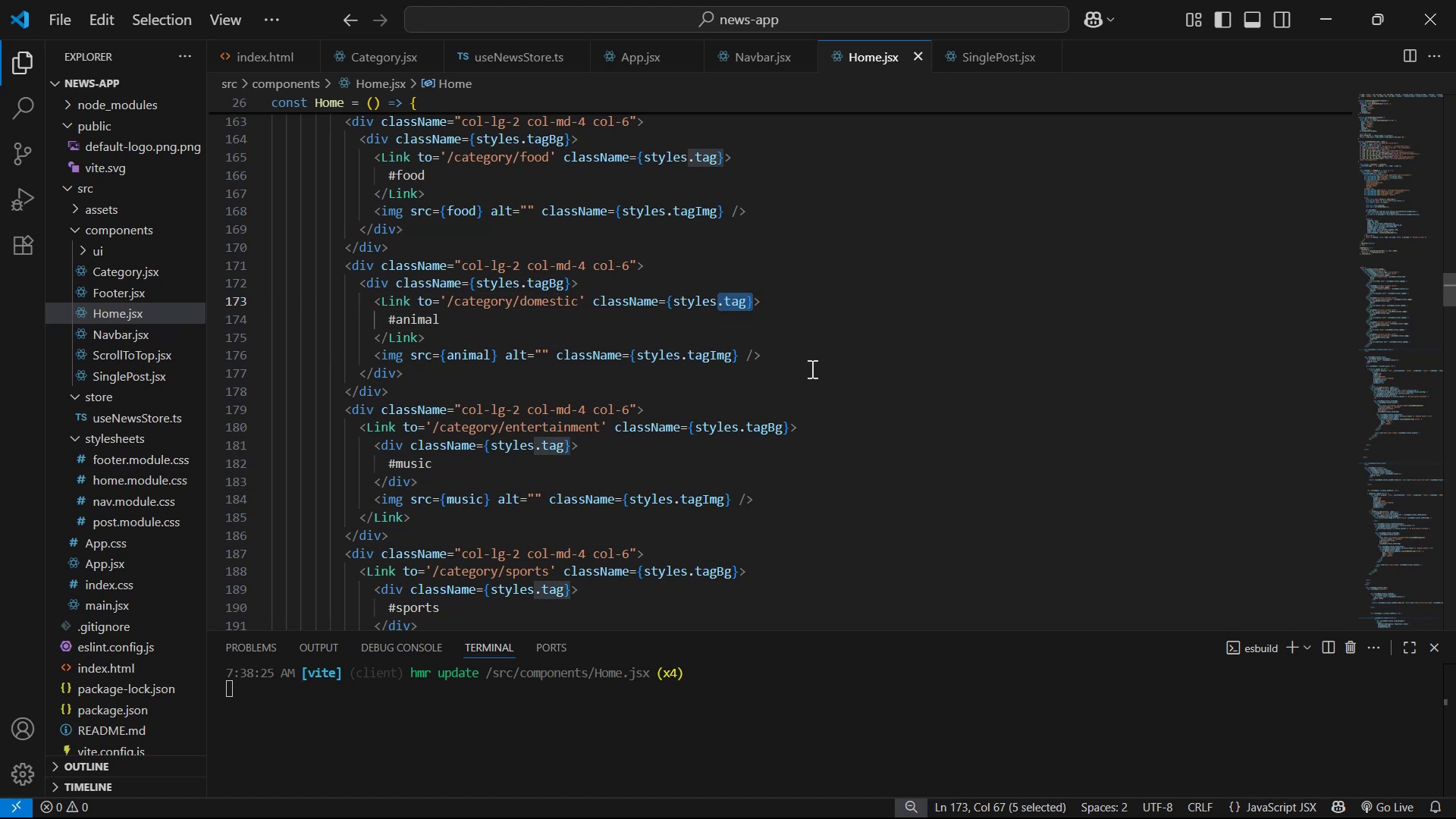 
key(Control+C)
 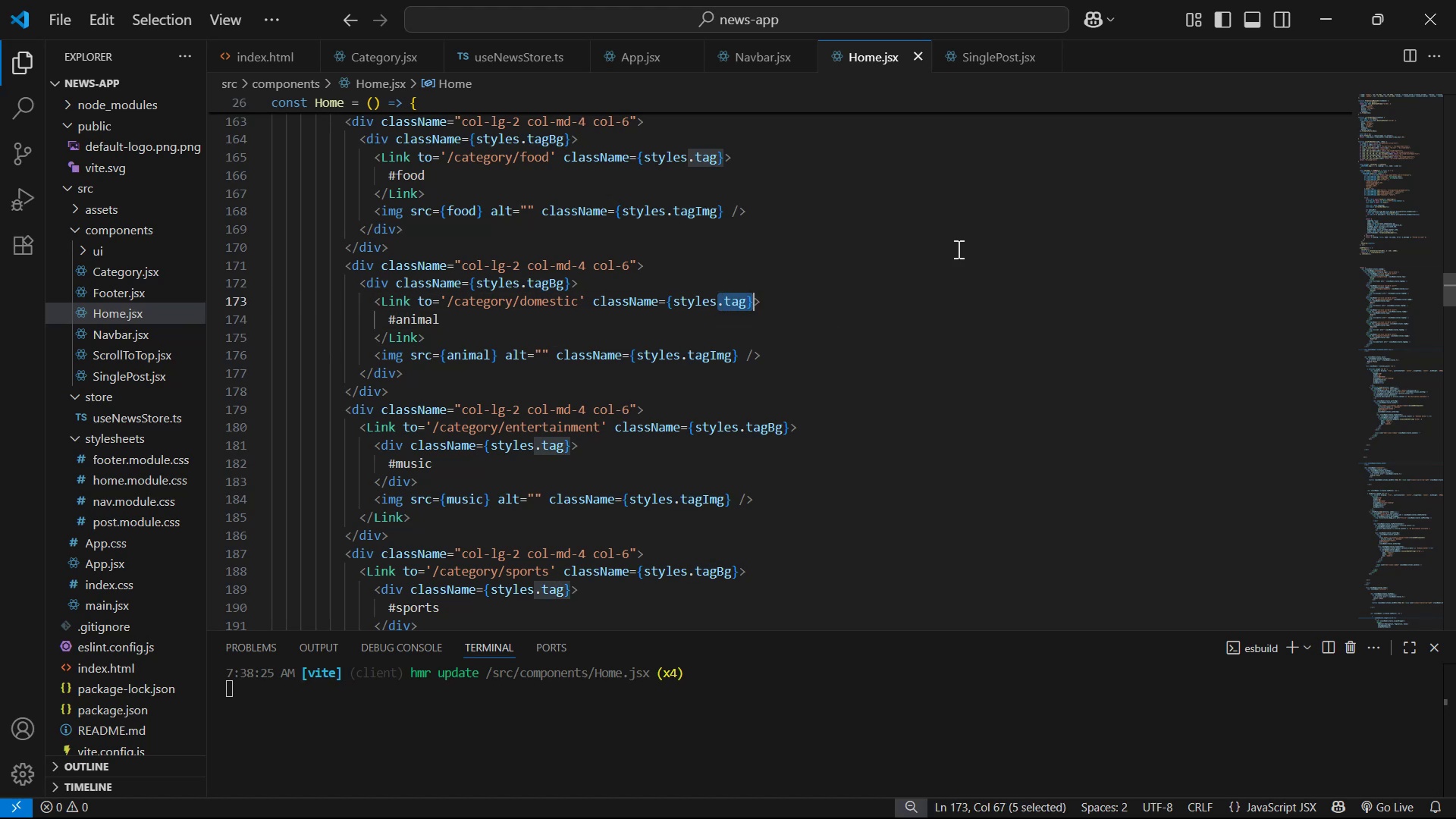 
key(Control+C)
 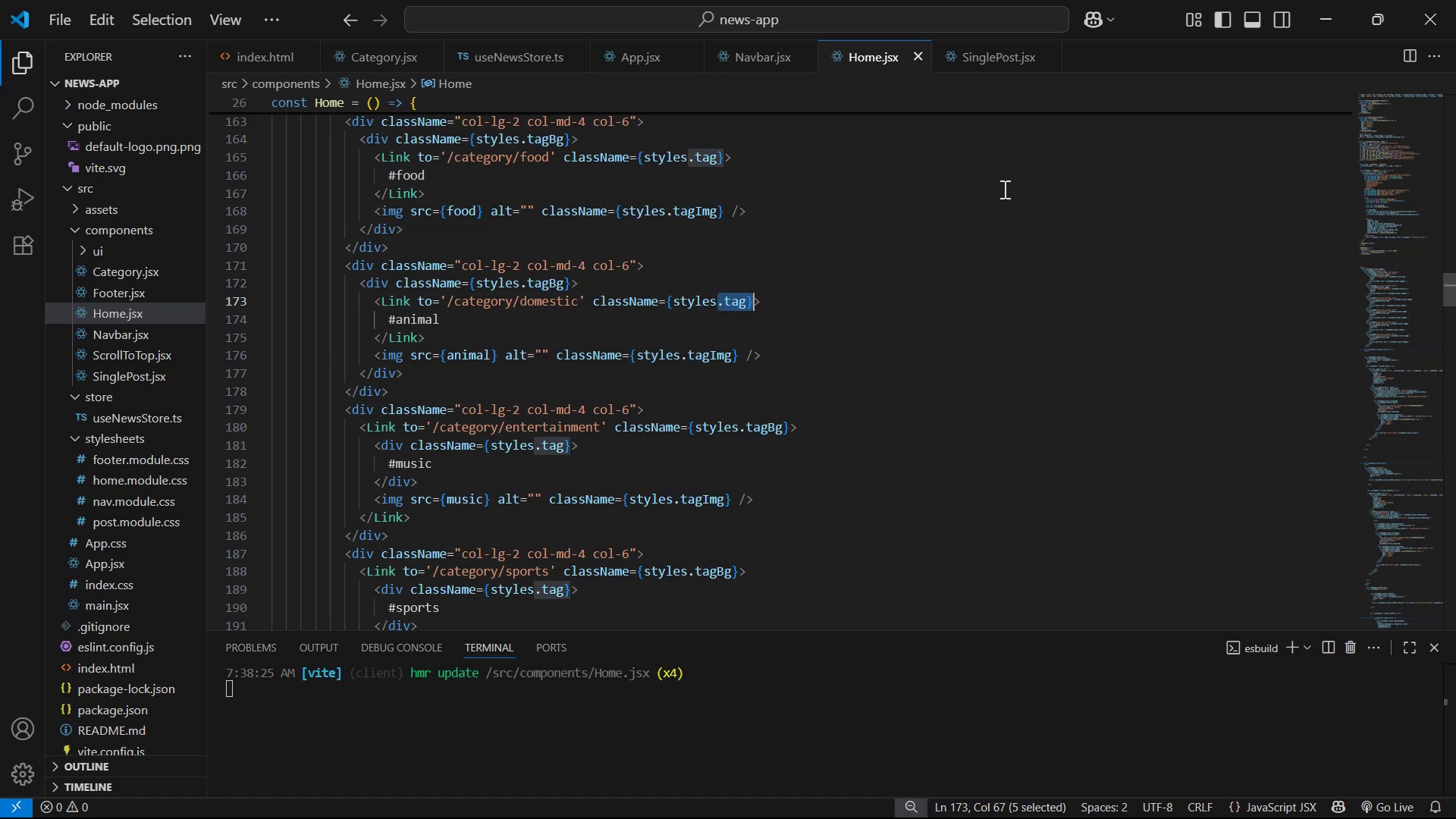 
key(Control+C)
 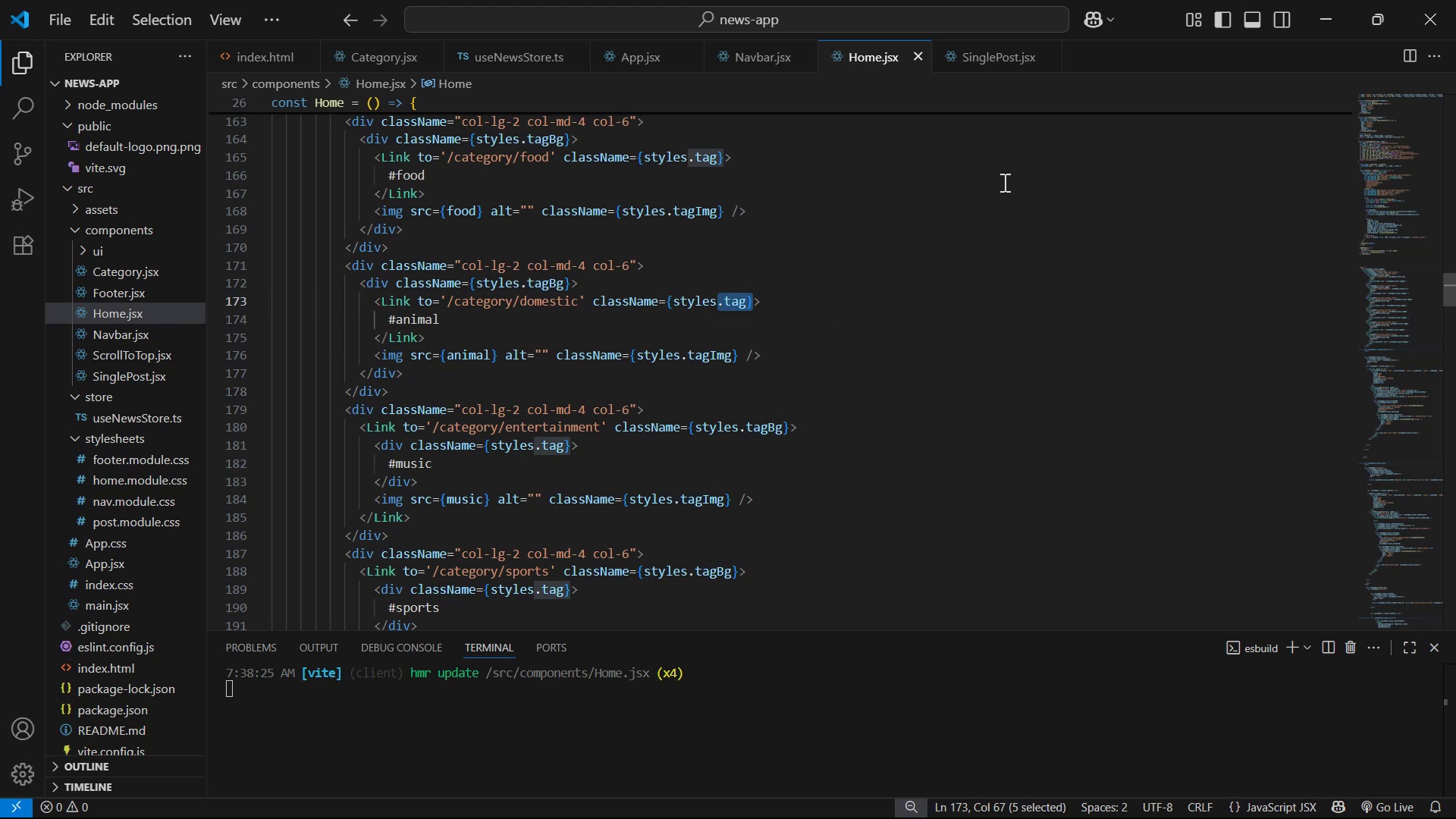 
key(Control+C)
 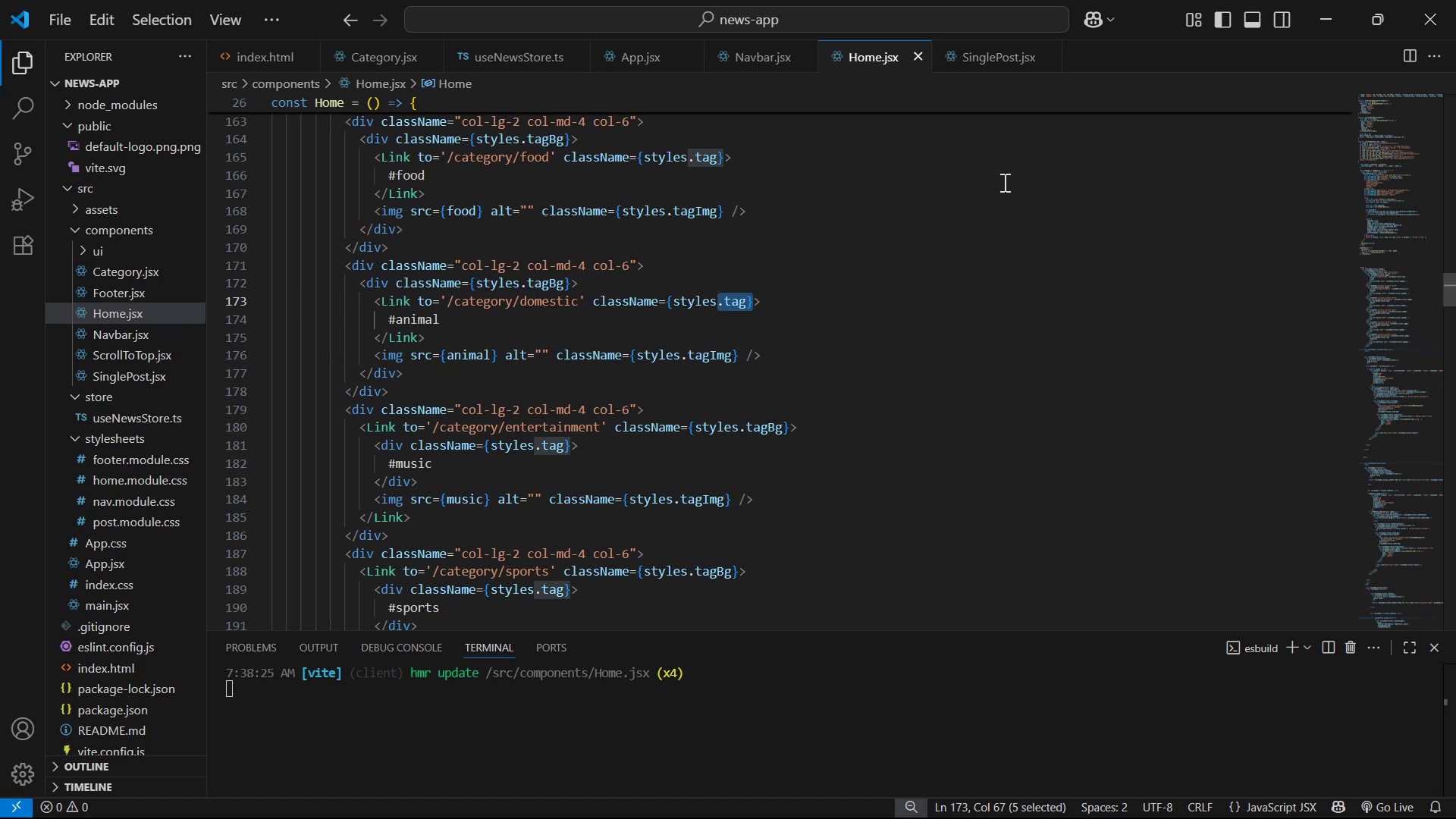 
key(Control+C)
 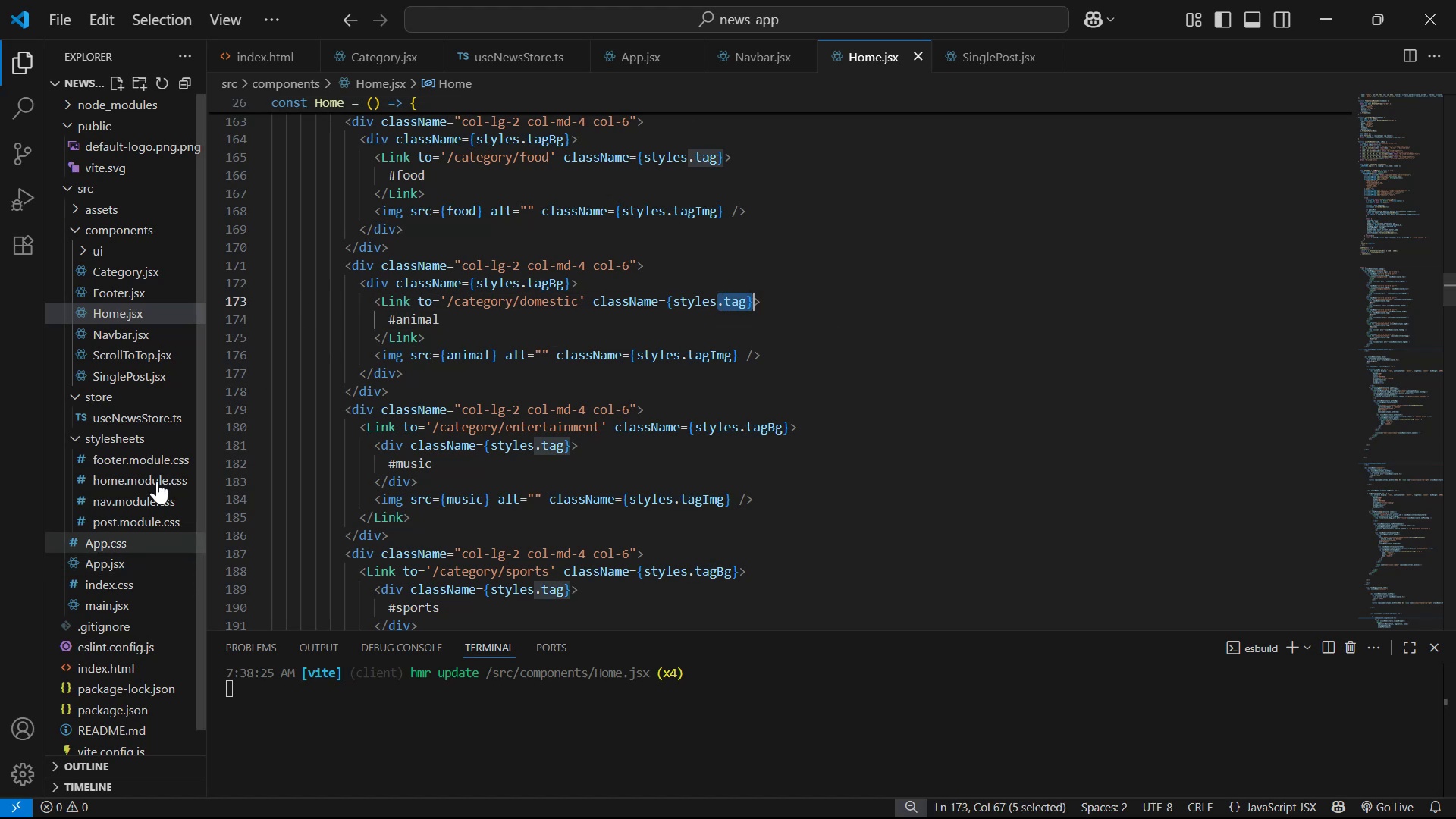 
left_click([165, 472])
 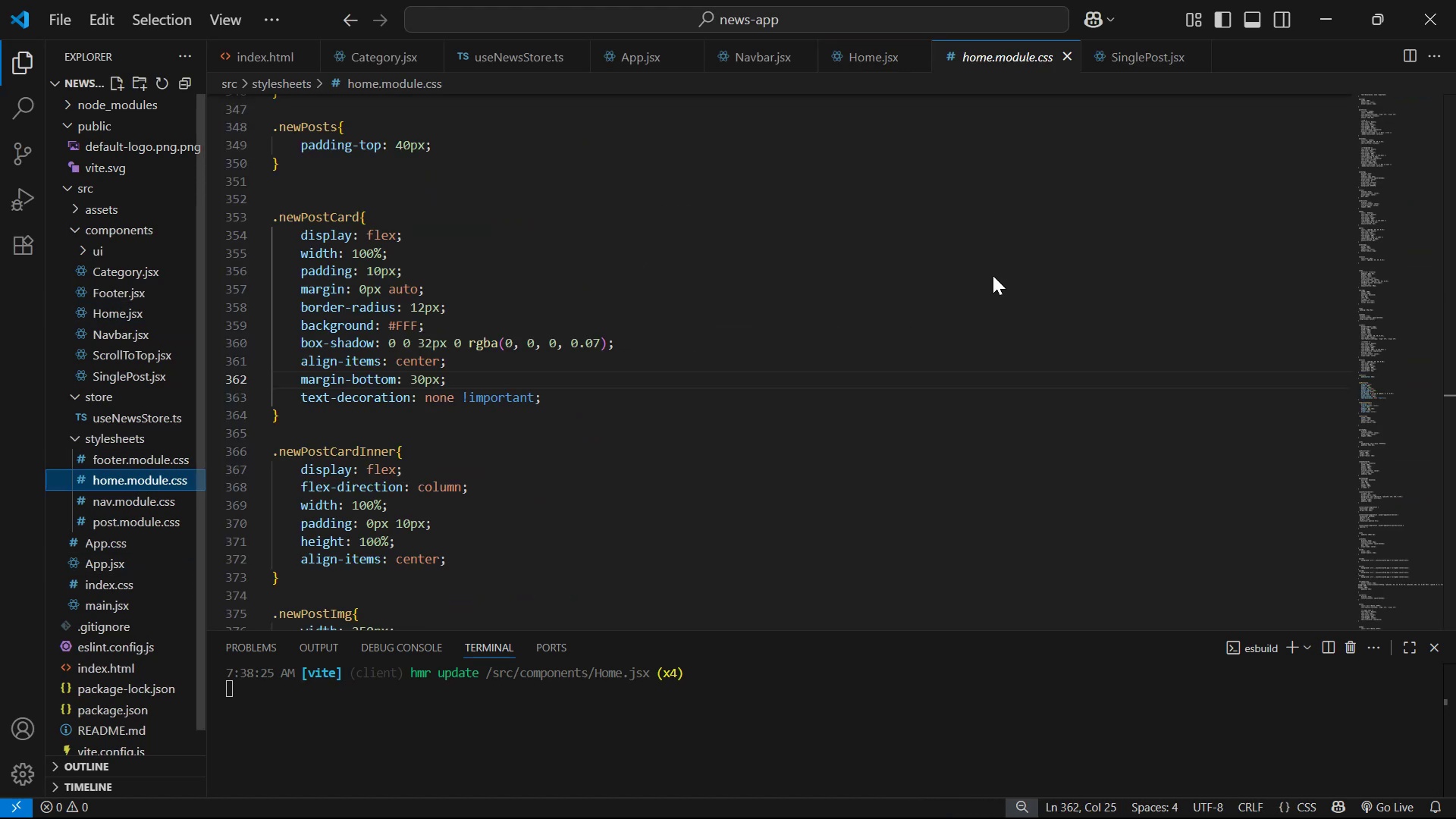 
left_click([1028, 234])
 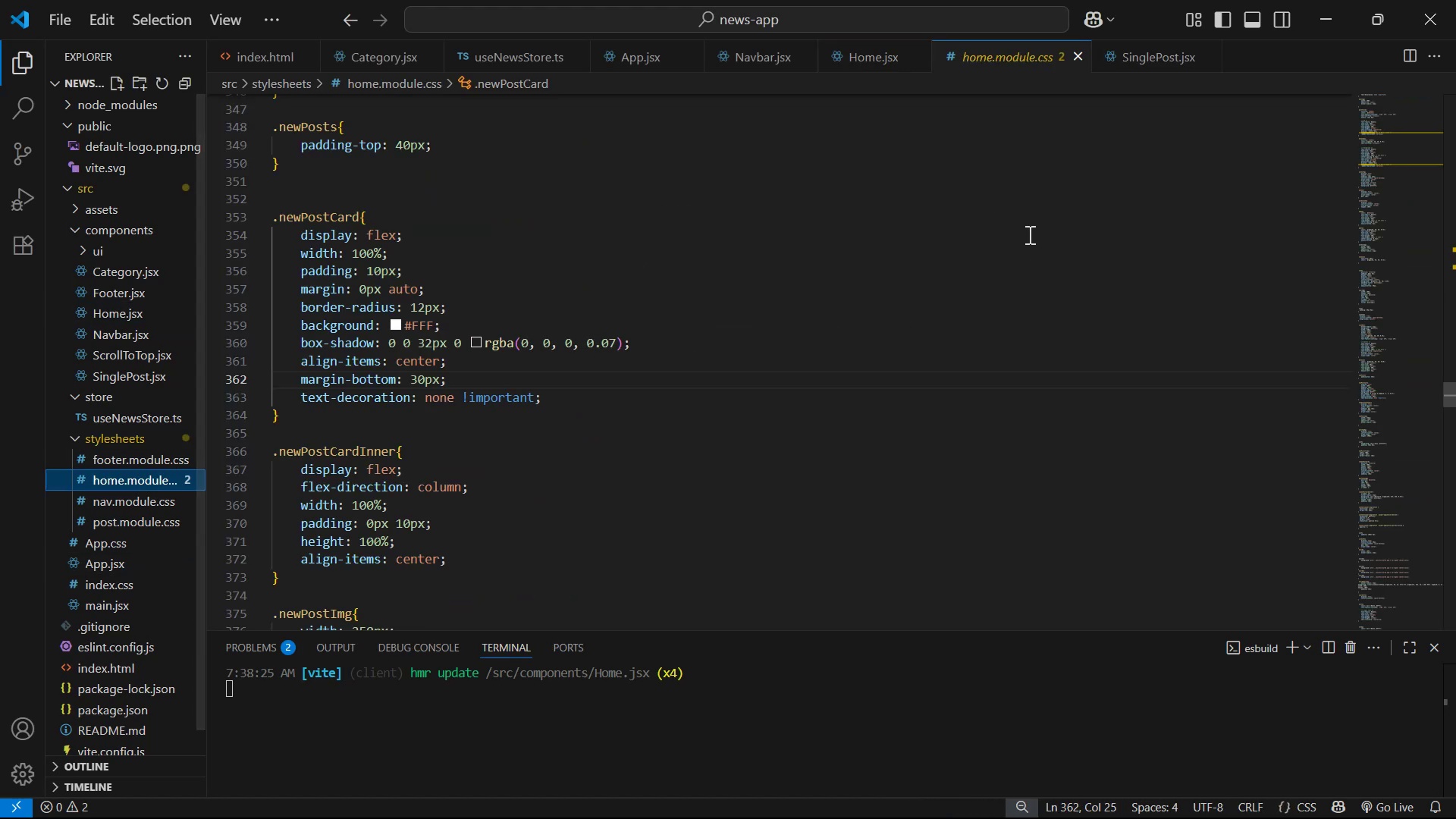 
key(Control+F)
 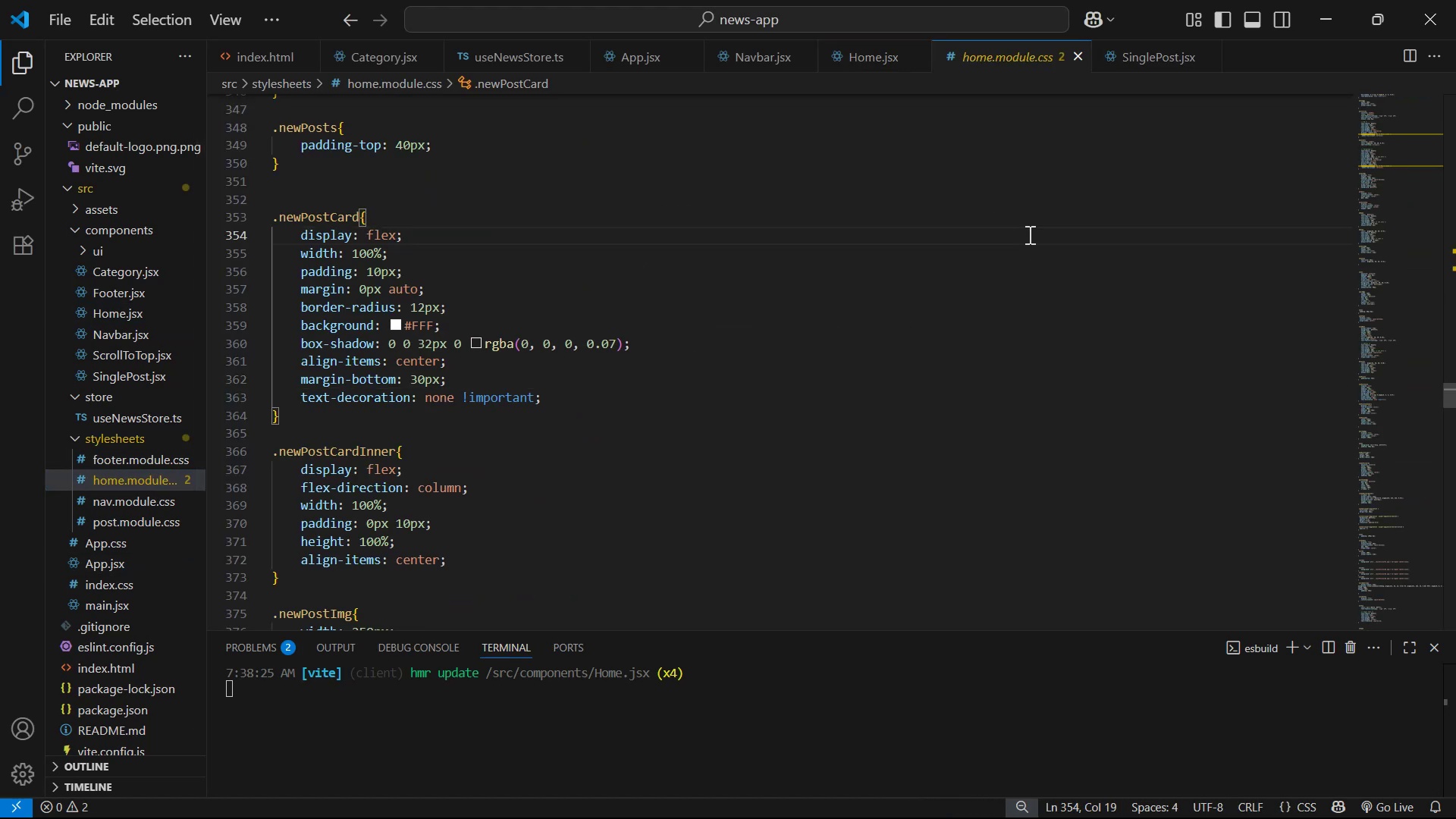 
key(Control+V)
 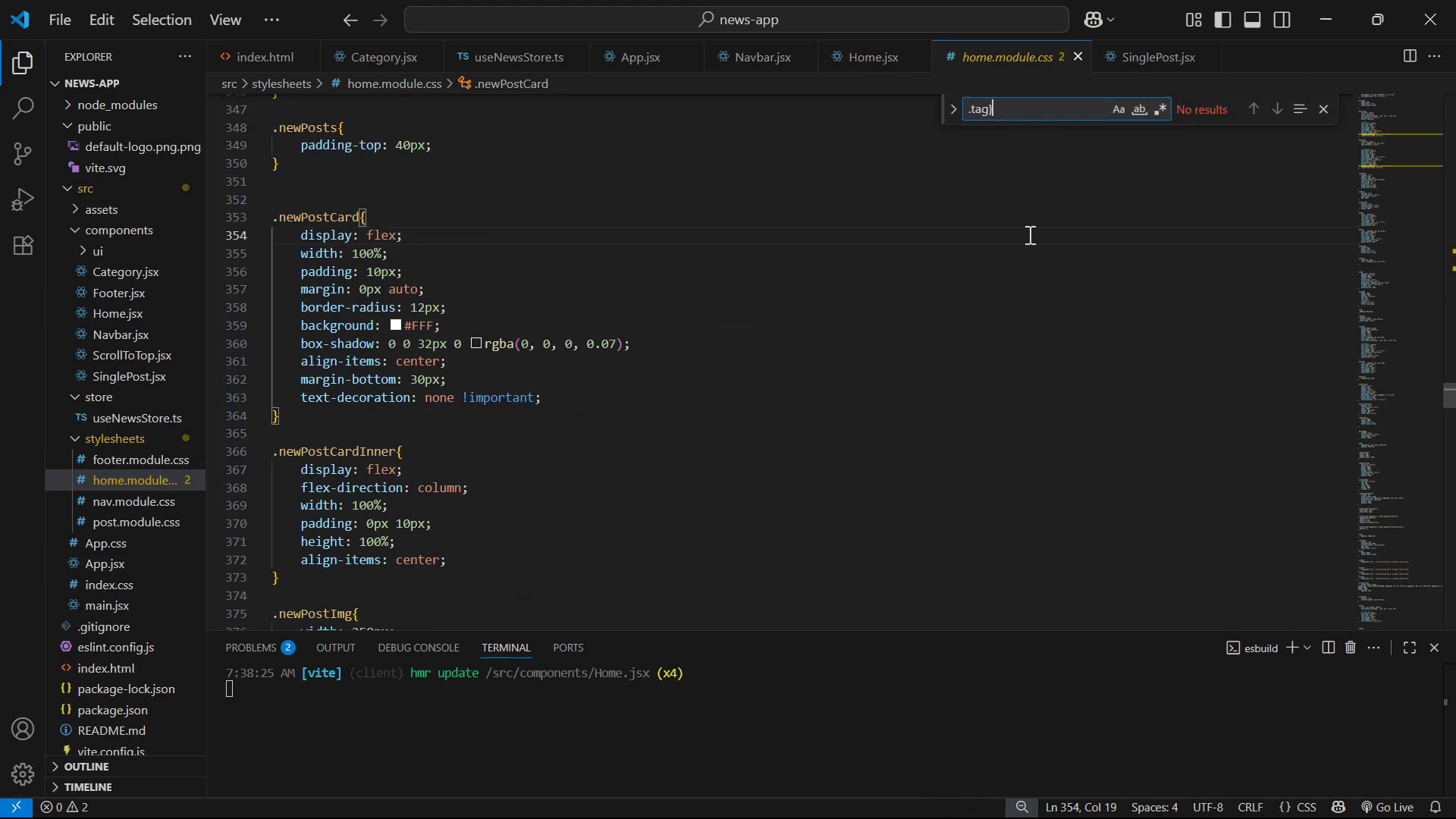 
key(Backspace)
 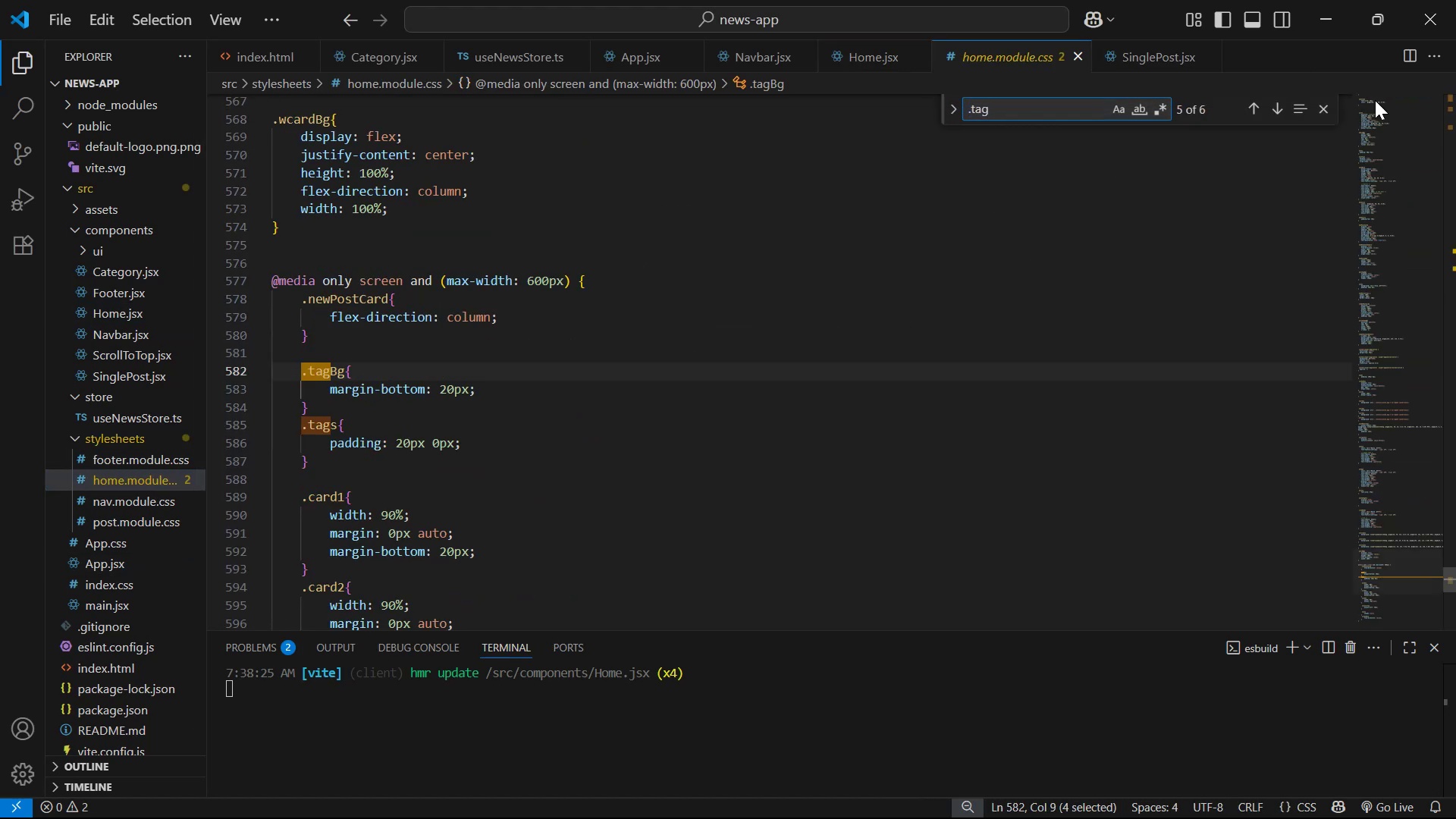 
left_click([1257, 110])
 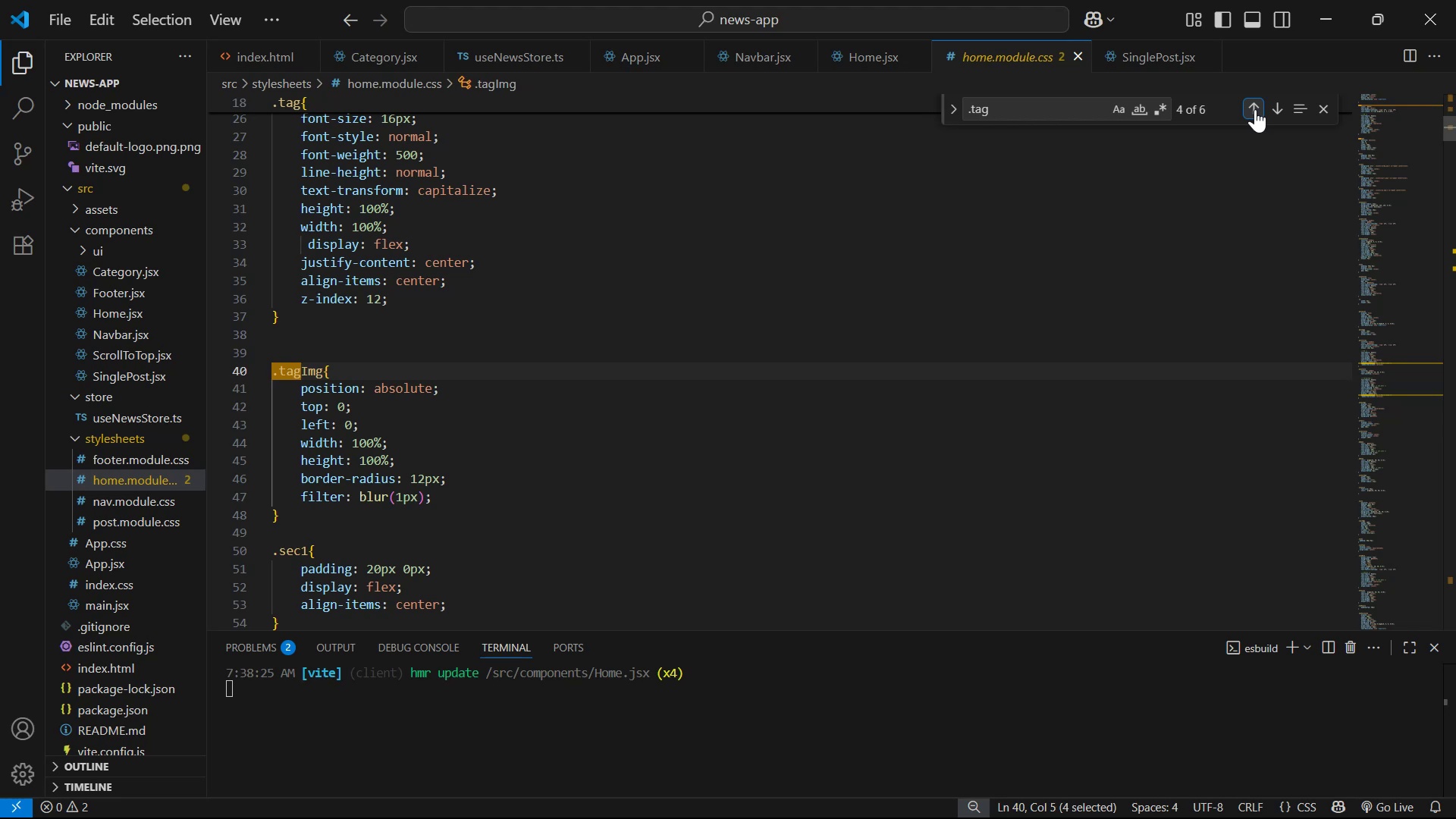 
left_click([1253, 108])
 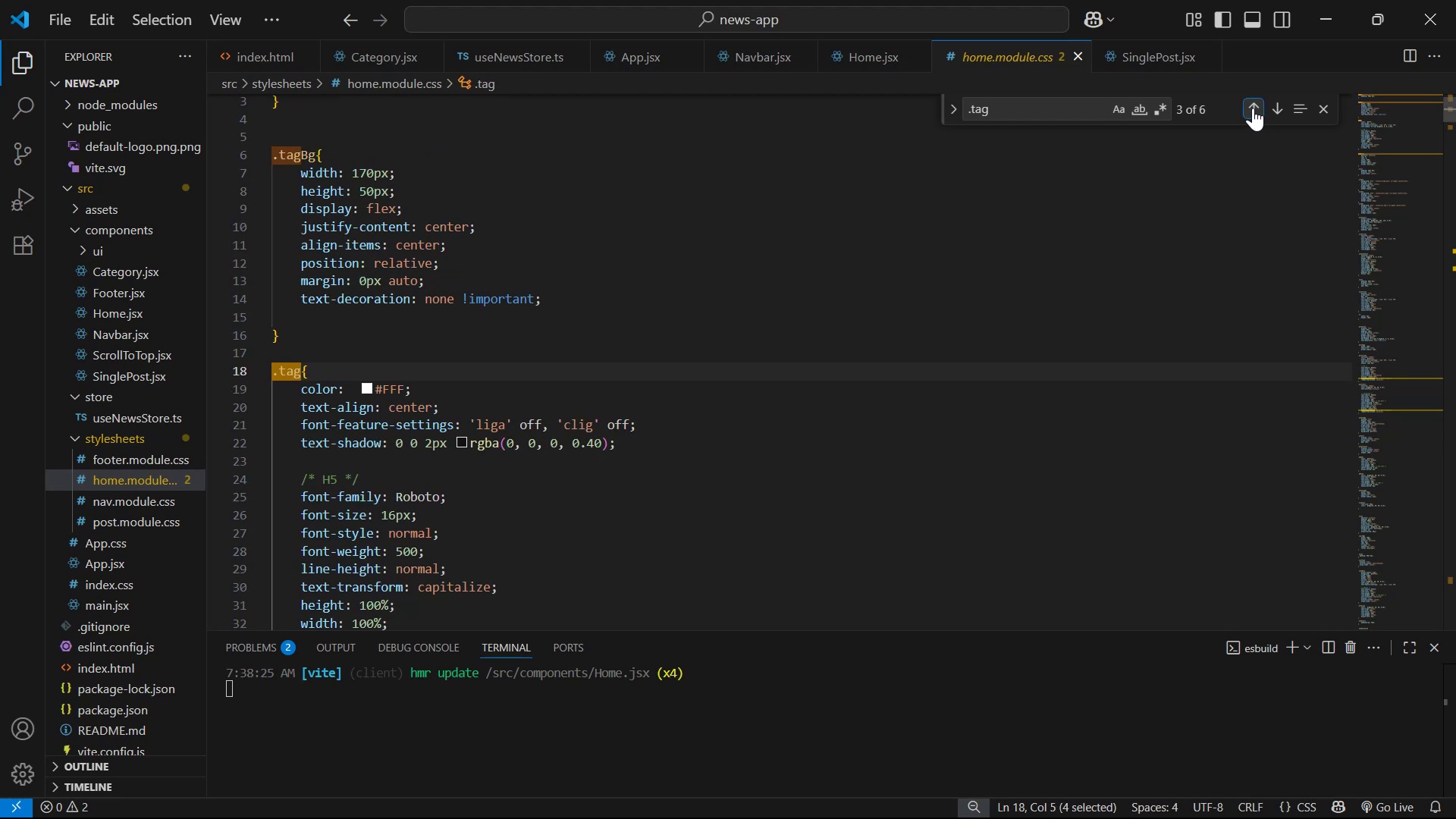 
scroll: coordinate [515, 529], scroll_direction: down, amount: 2.0
 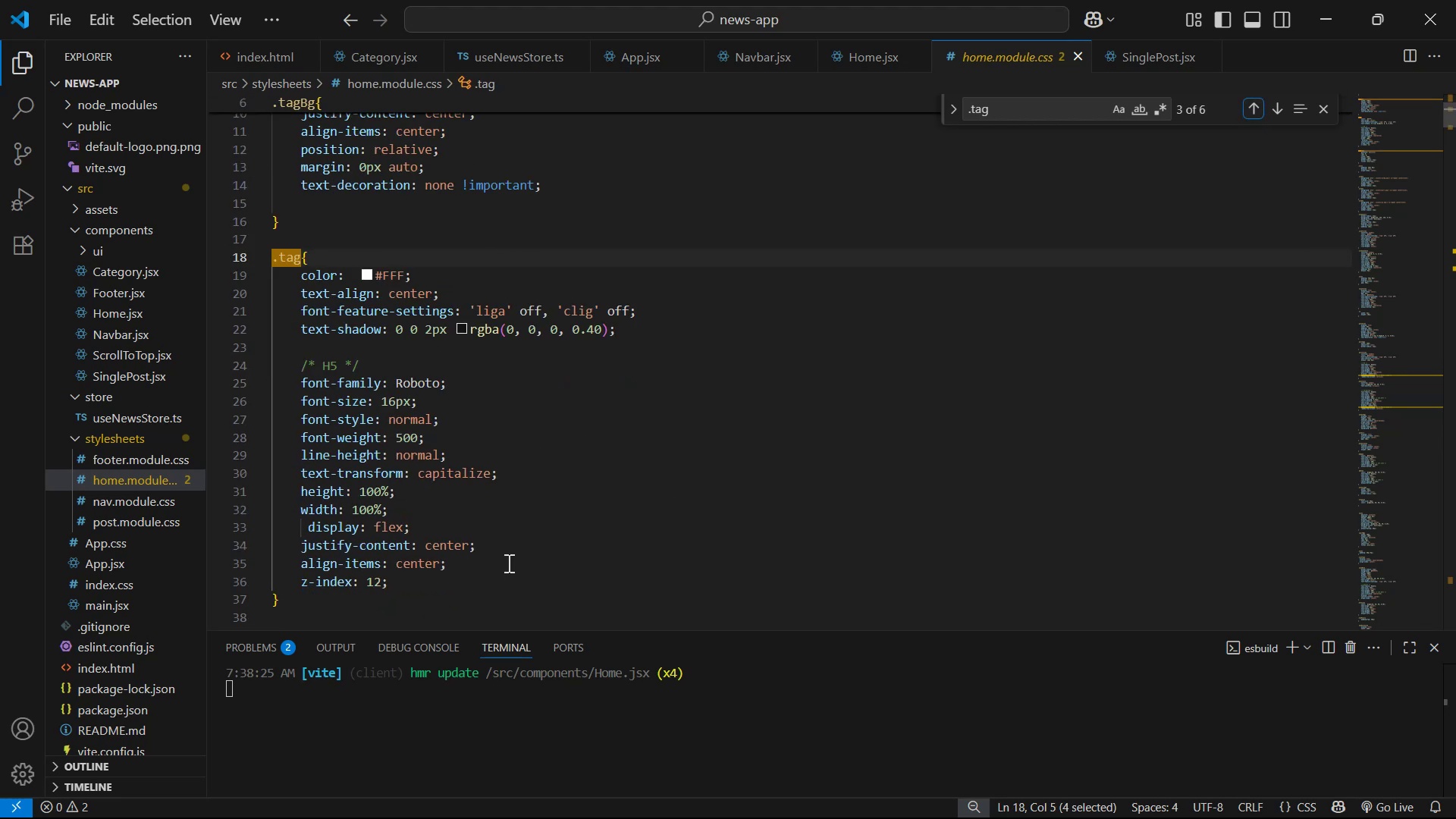 
left_click([510, 585])
 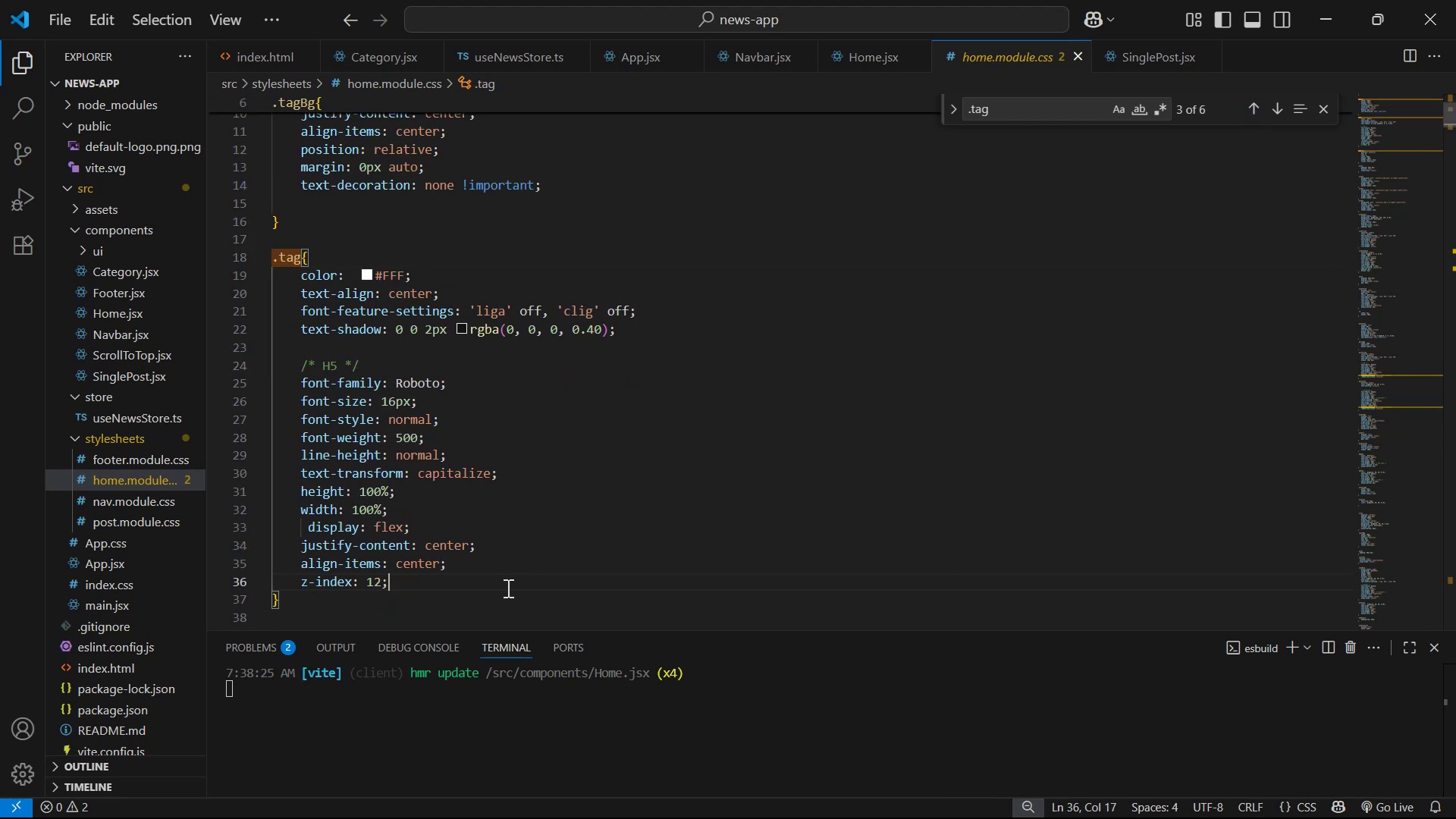 
key(Enter)
 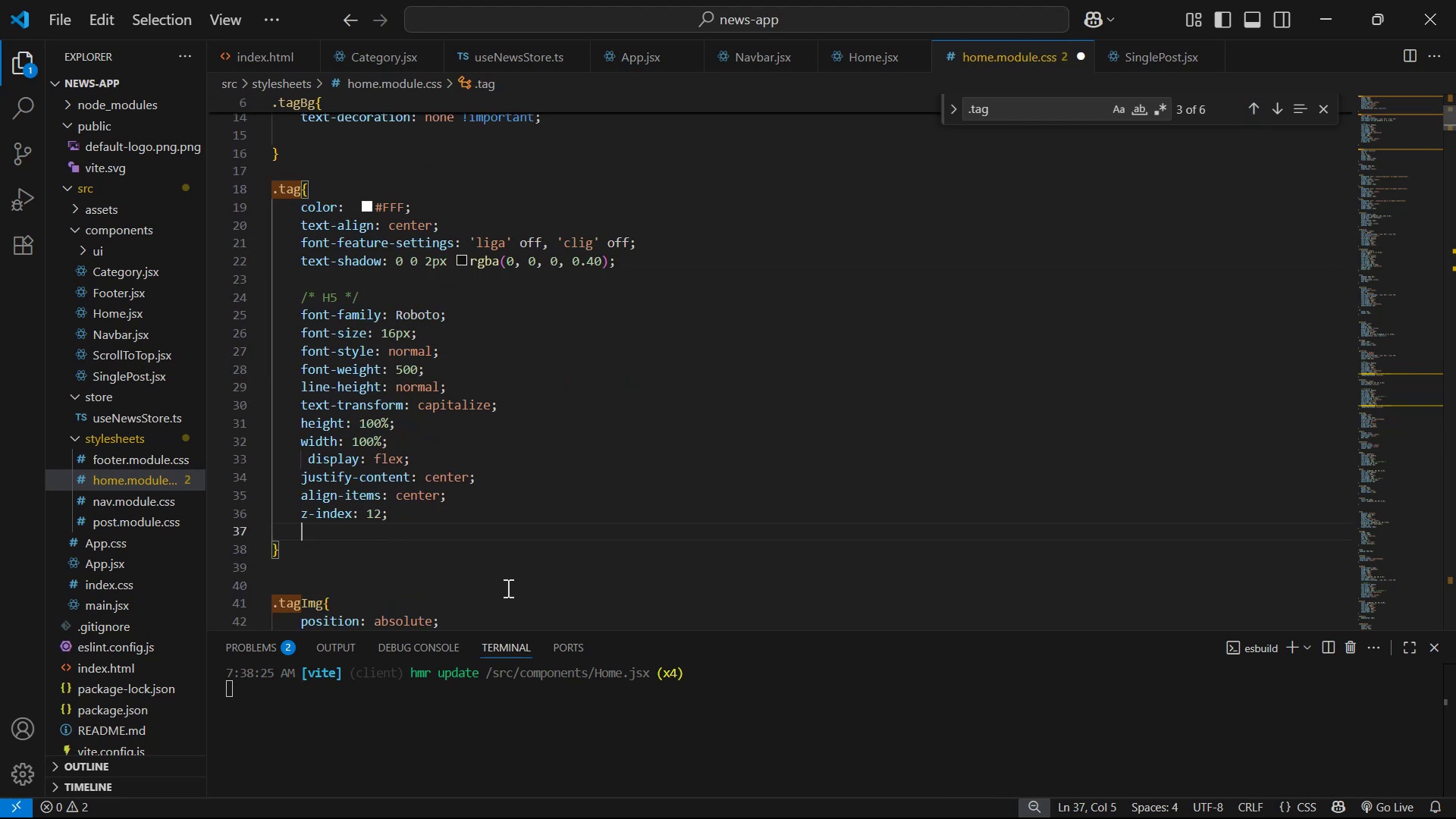 
type(te)
 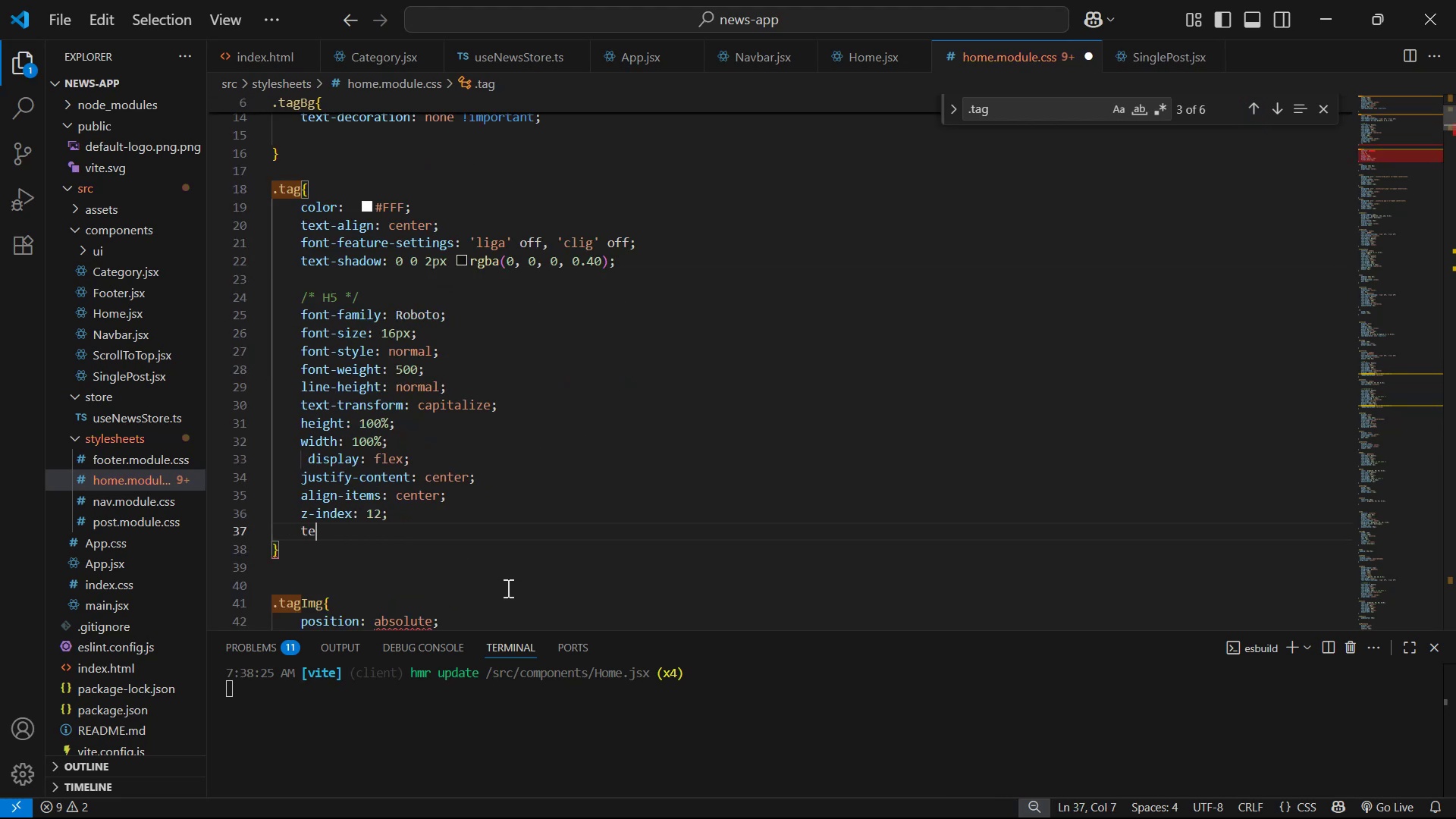 
key(ArrowDown)
 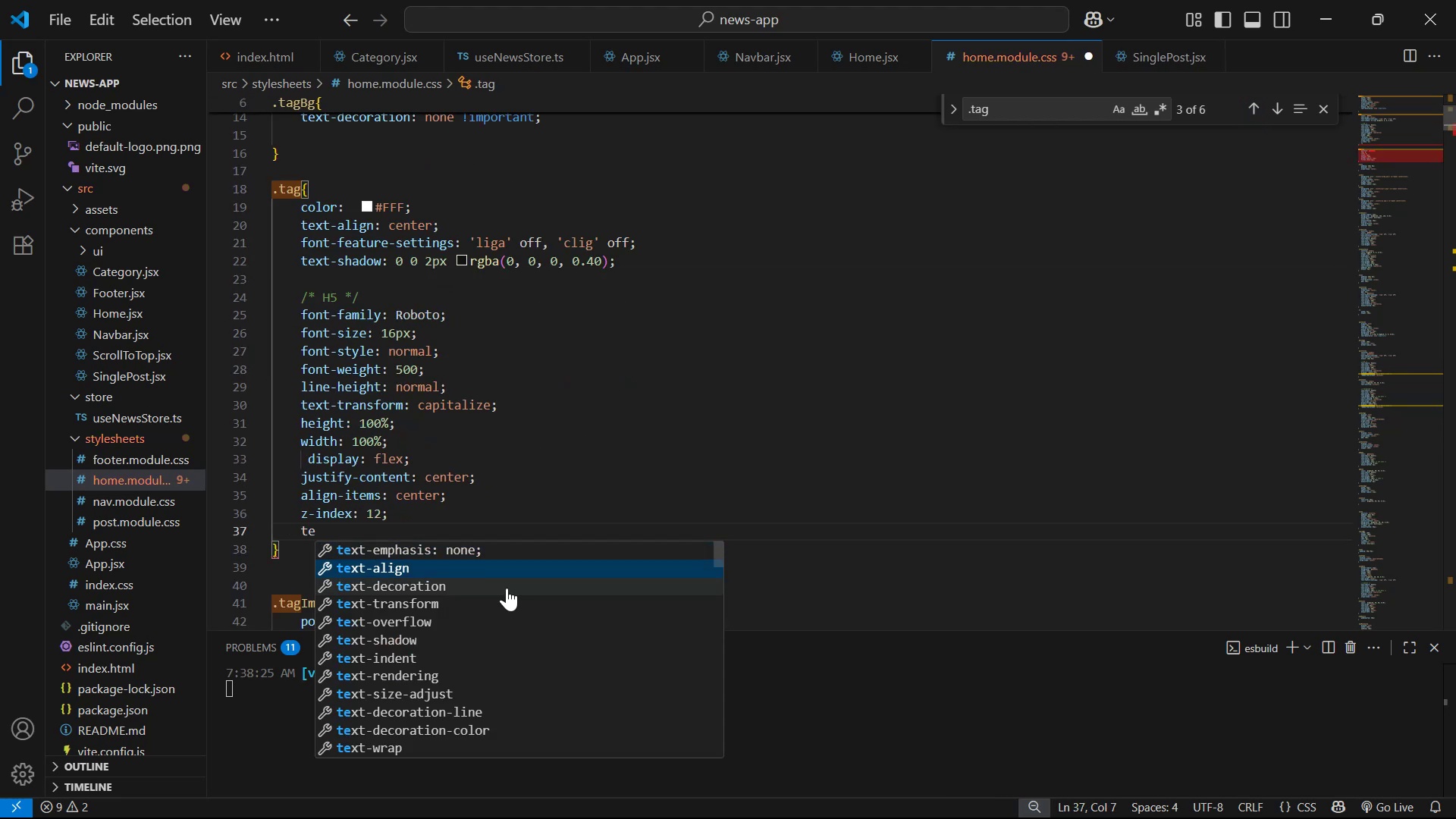 
key(ArrowDown)
 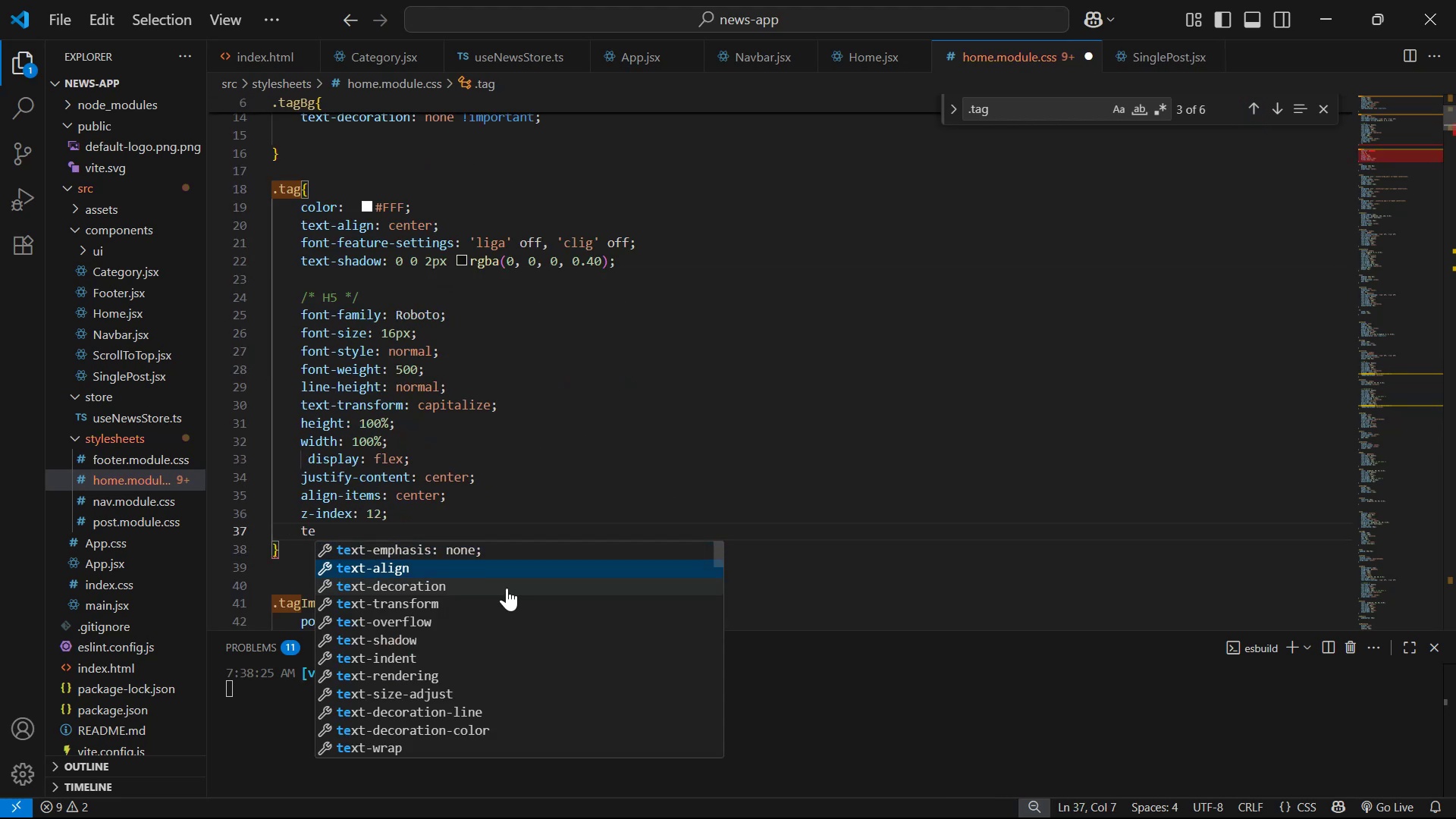 
key(Enter)
 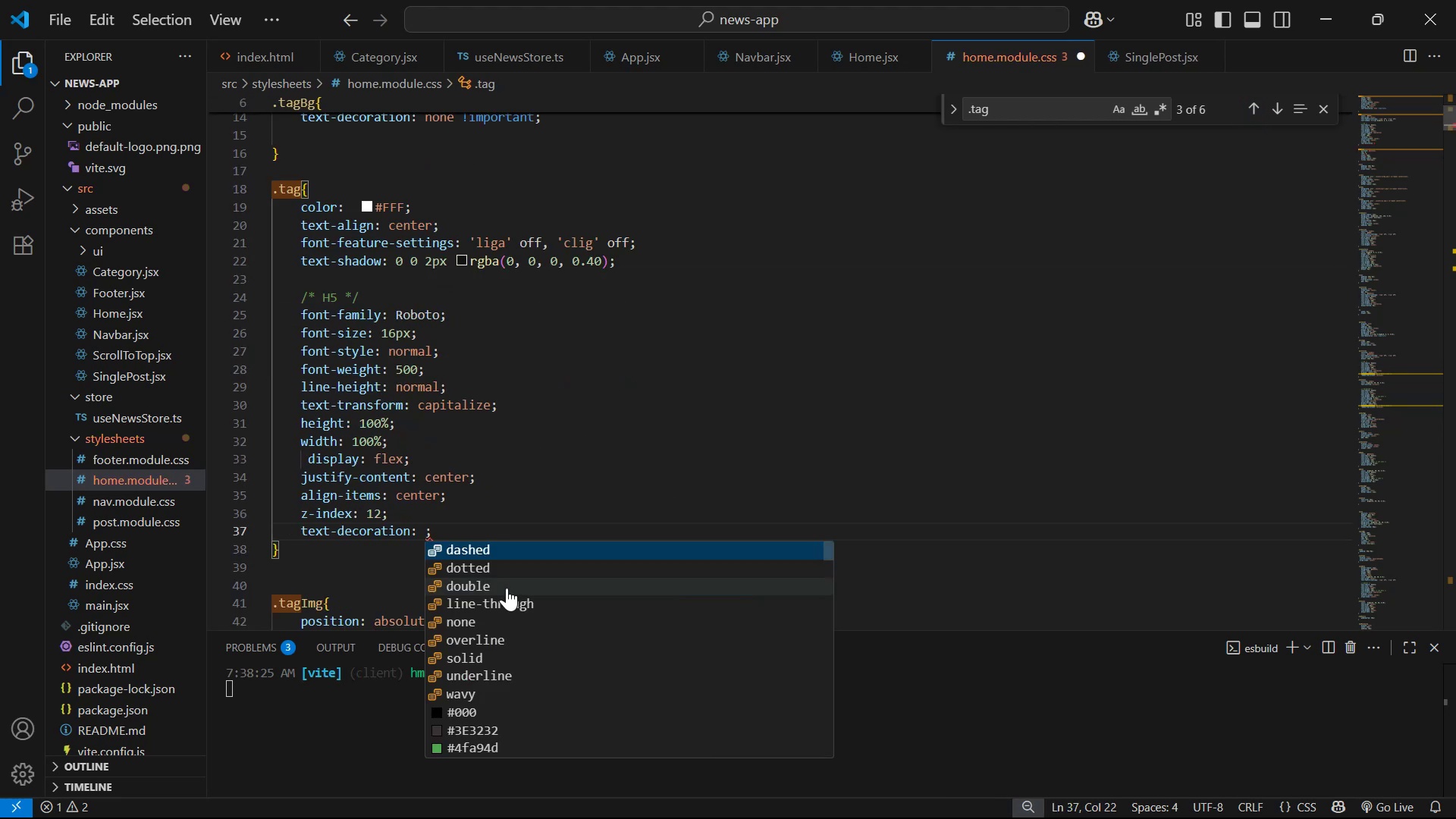 
type(no)
 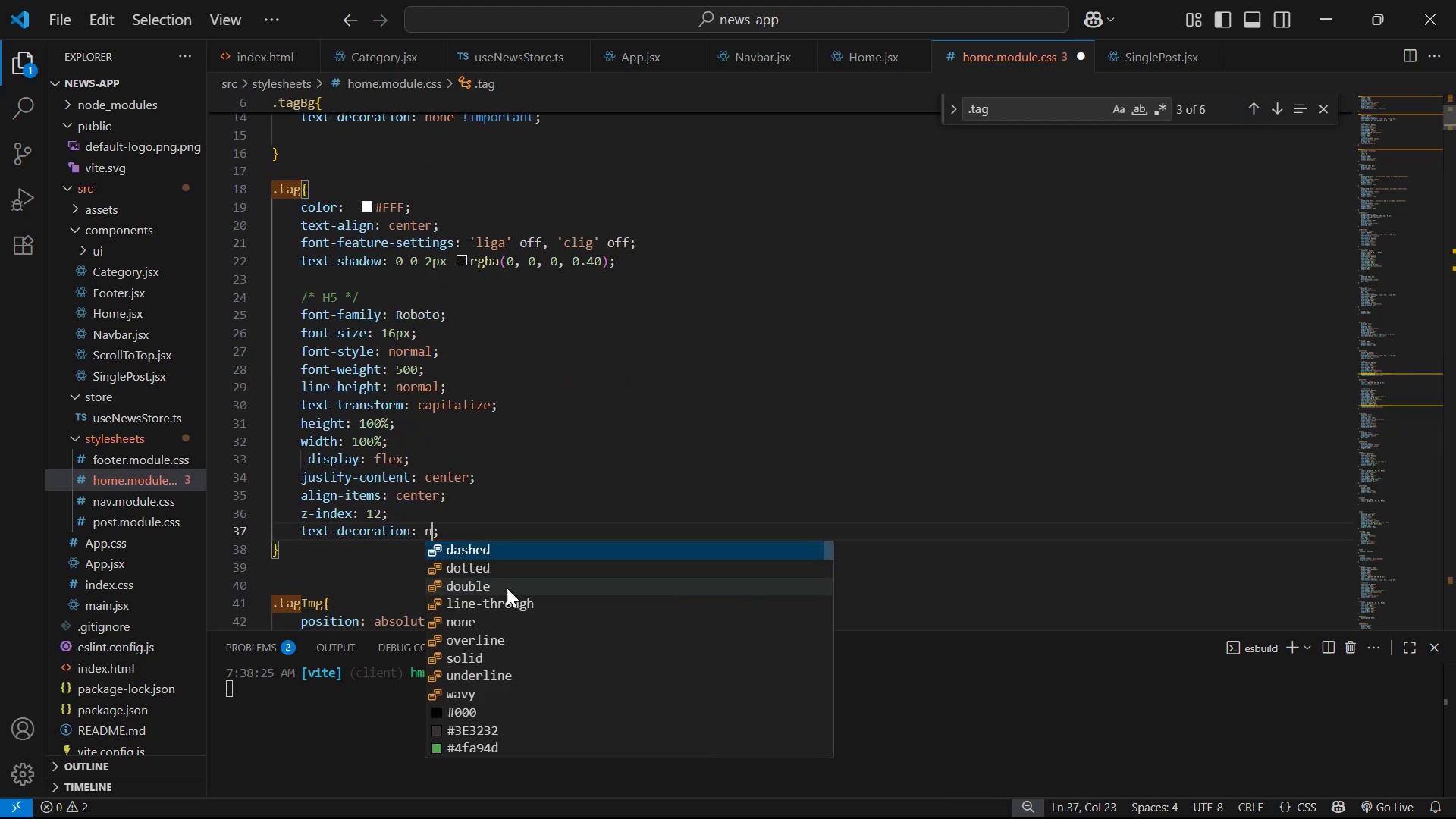 
key(Enter)
 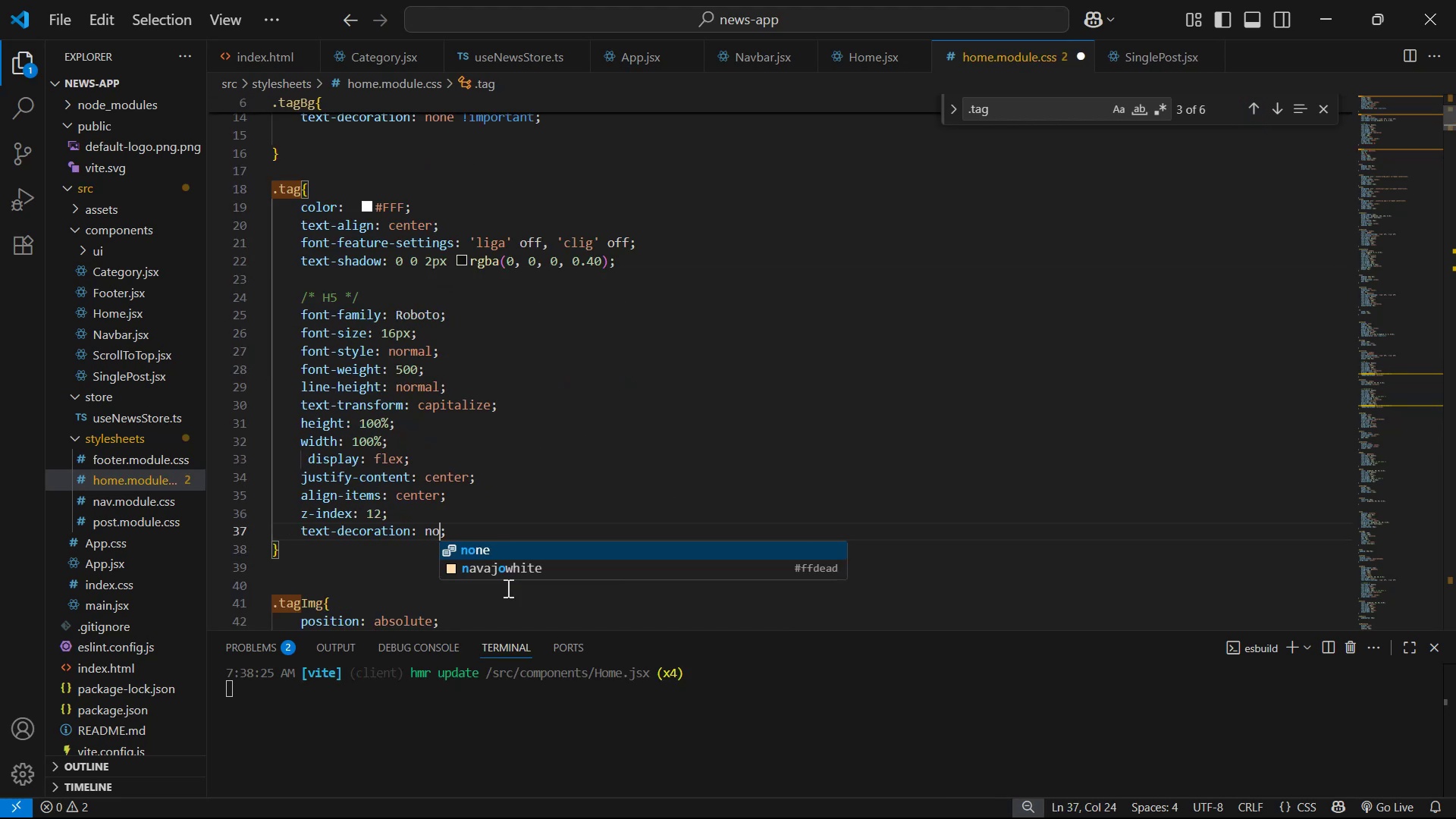 
key(Control+S)
 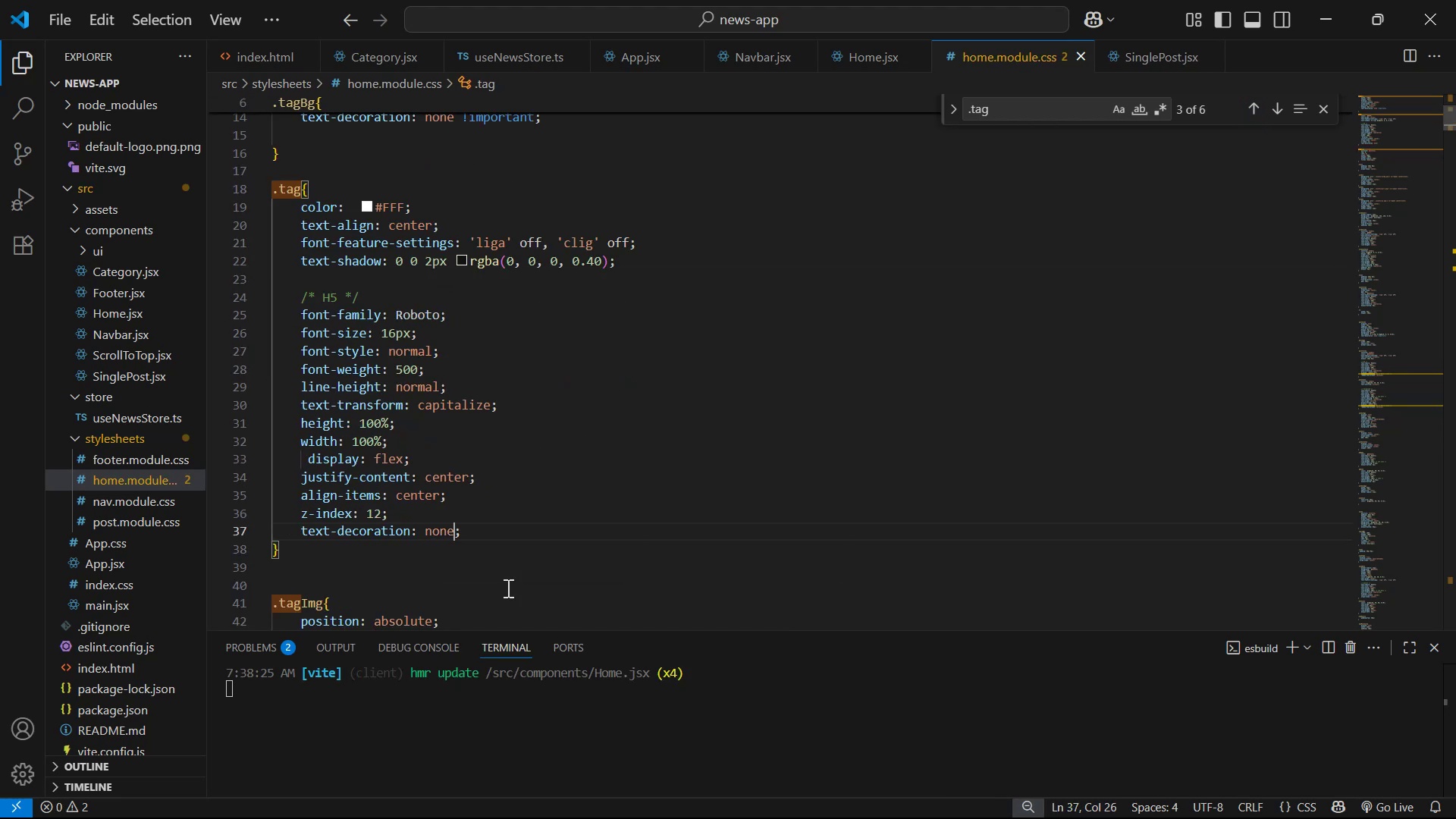 
key(Alt+AltLeft)
 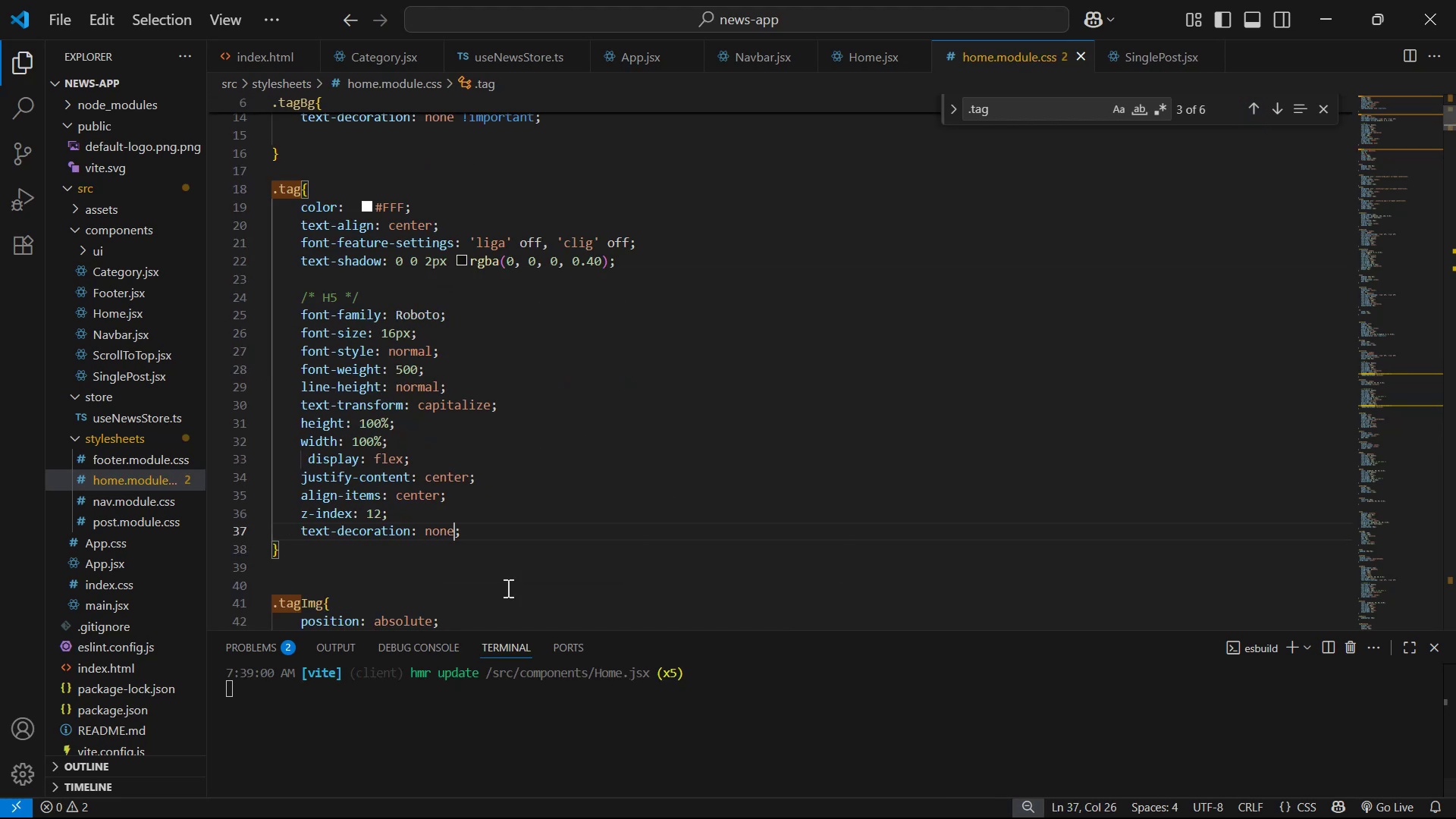 
key(Alt+Tab)
 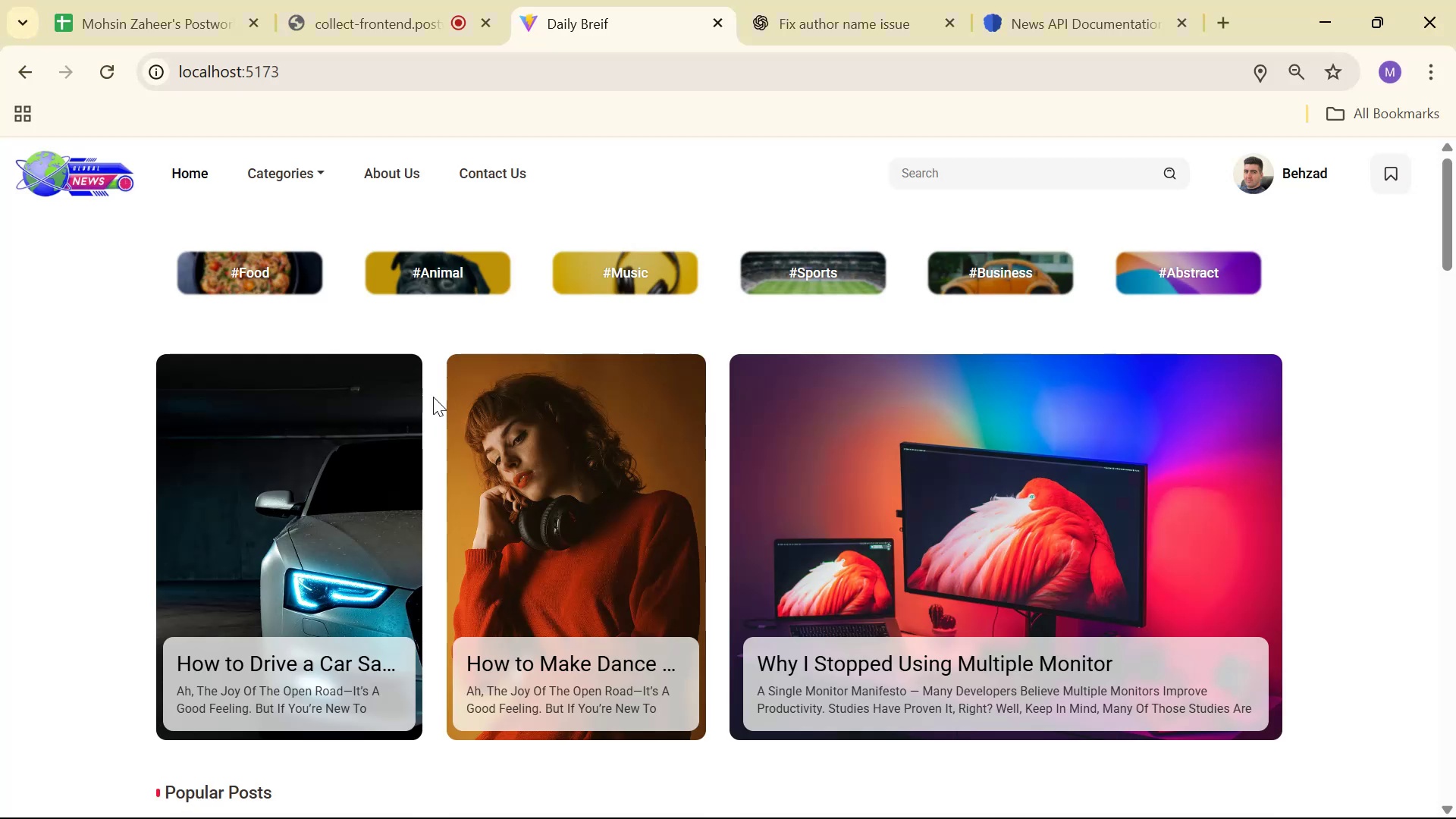 
left_click([467, 277])
 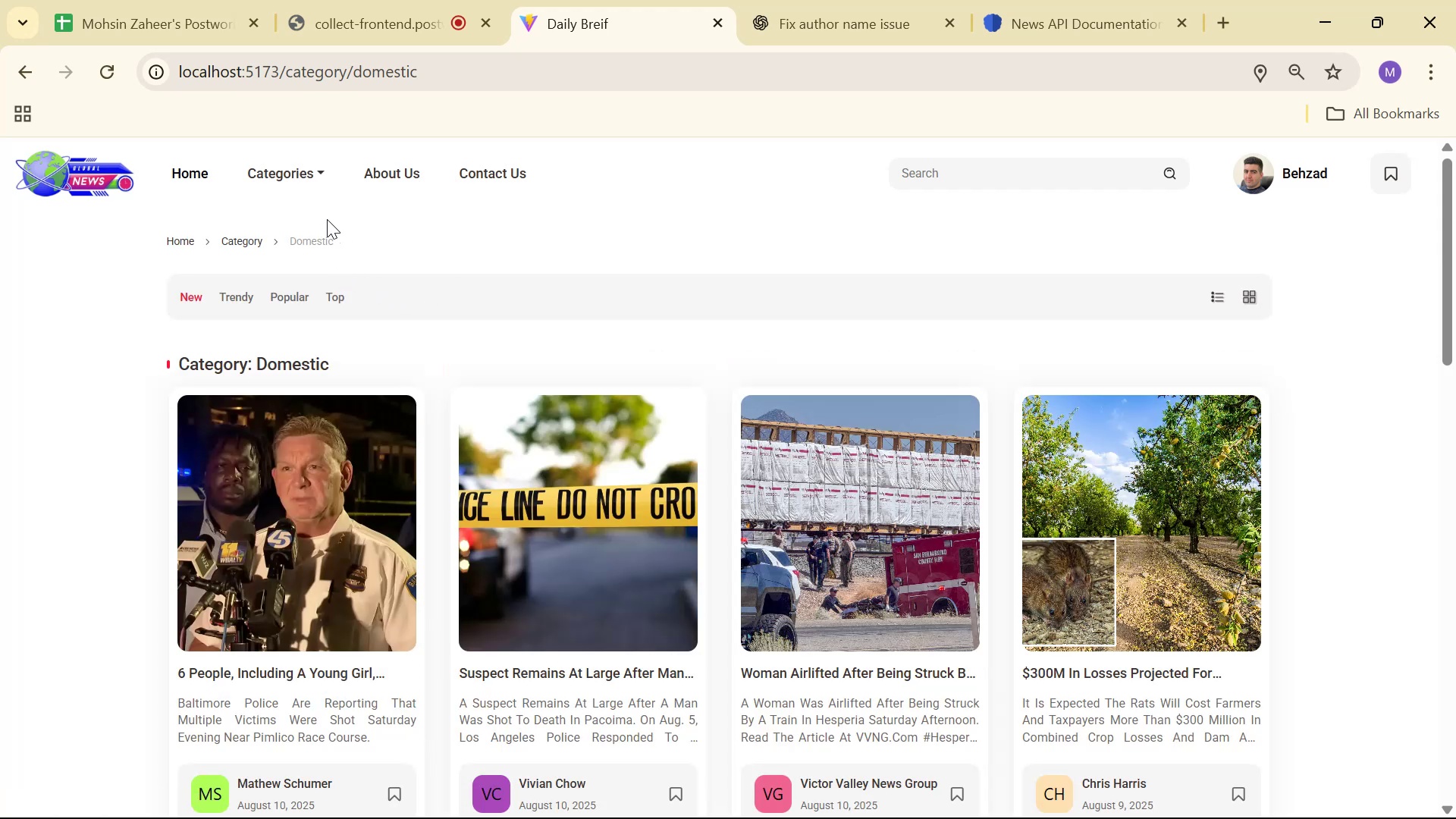 
scroll: coordinate [321, 254], scroll_direction: down, amount: 5.0
 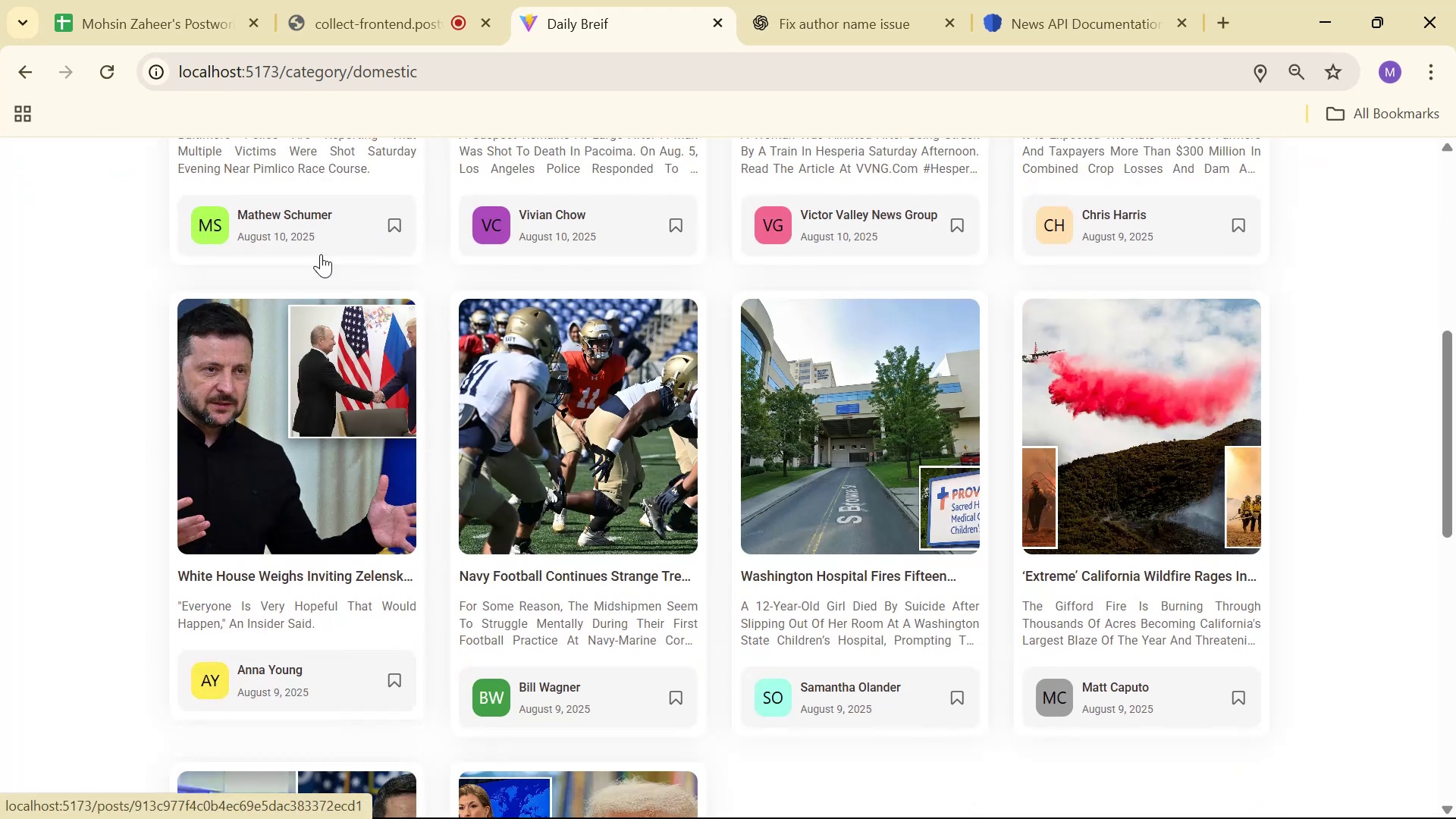 
scroll: coordinate [283, 249], scroll_direction: up, amount: 8.0
 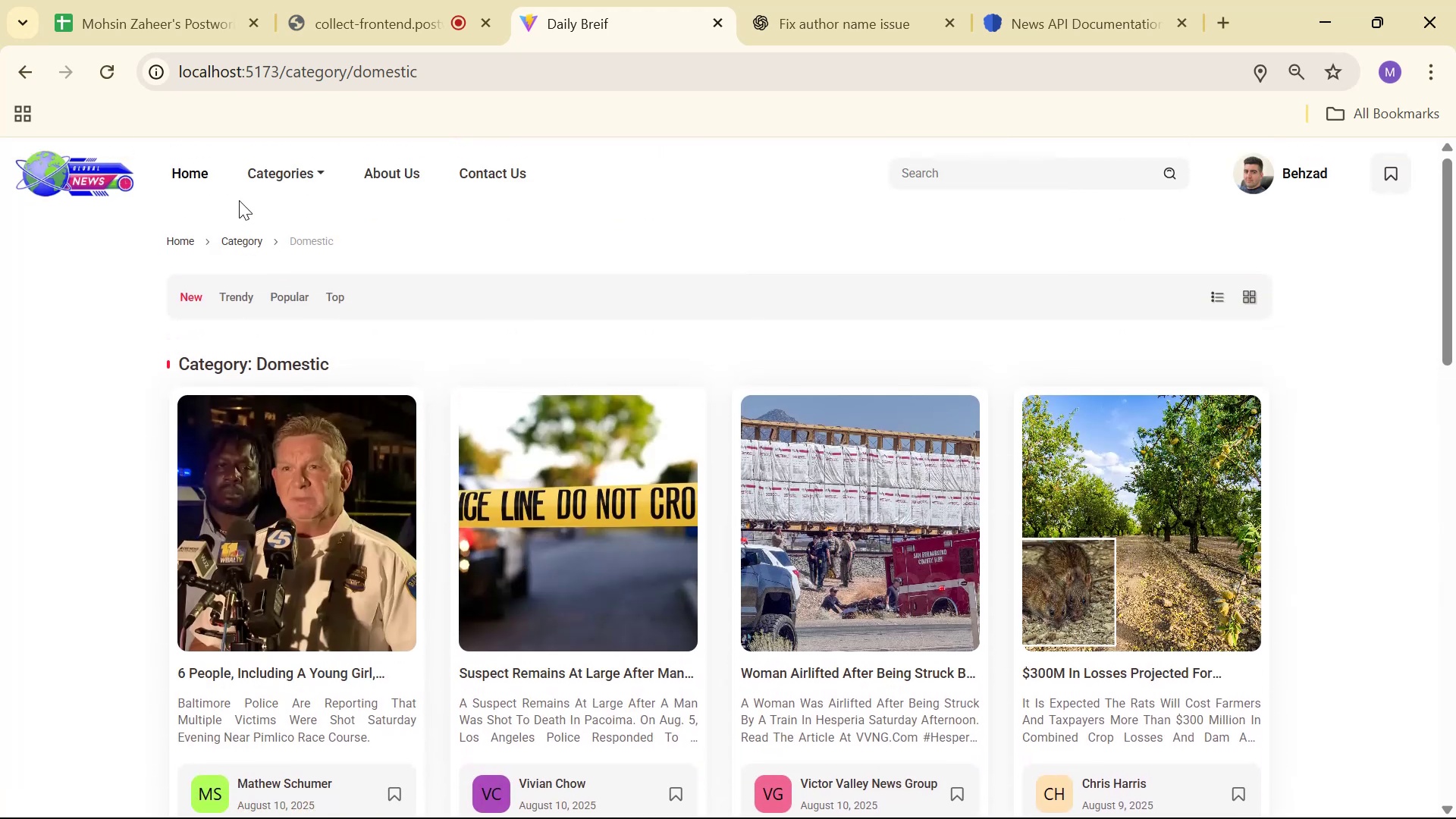 
left_click([202, 175])
 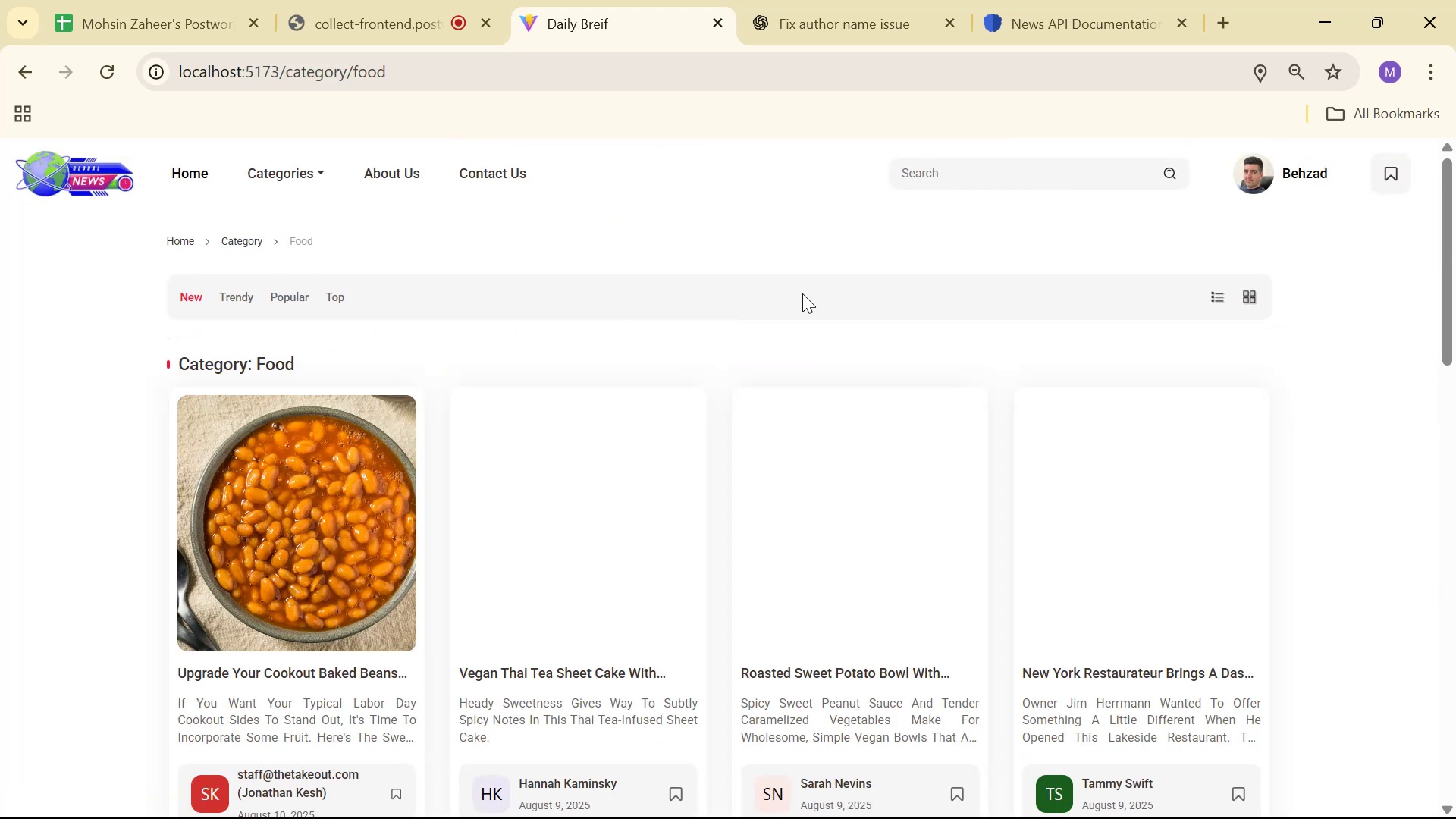 
scroll: coordinate [796, 304], scroll_direction: down, amount: 3.0
 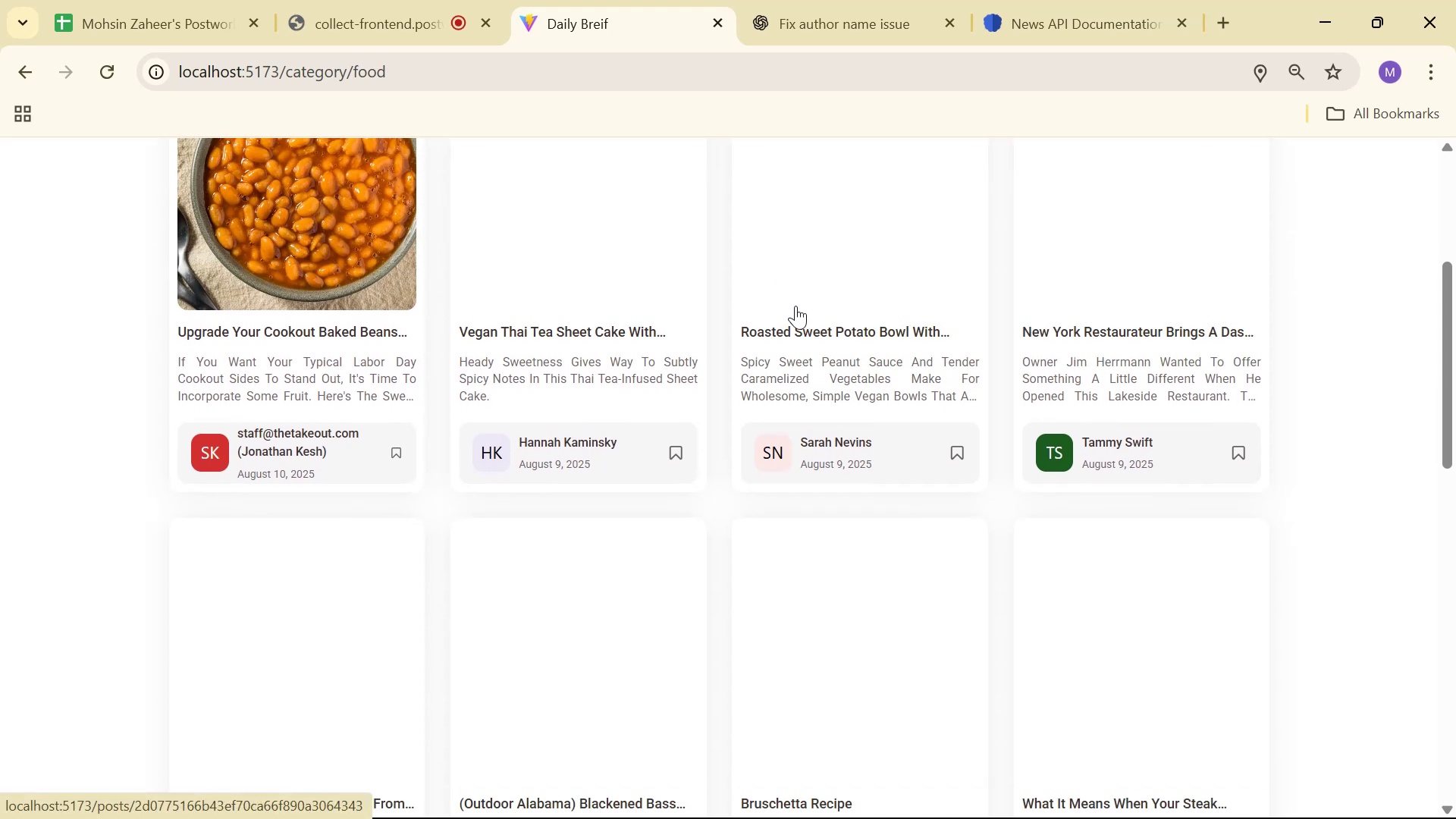 
scroll: coordinate [788, 306], scroll_direction: up, amount: 5.0
 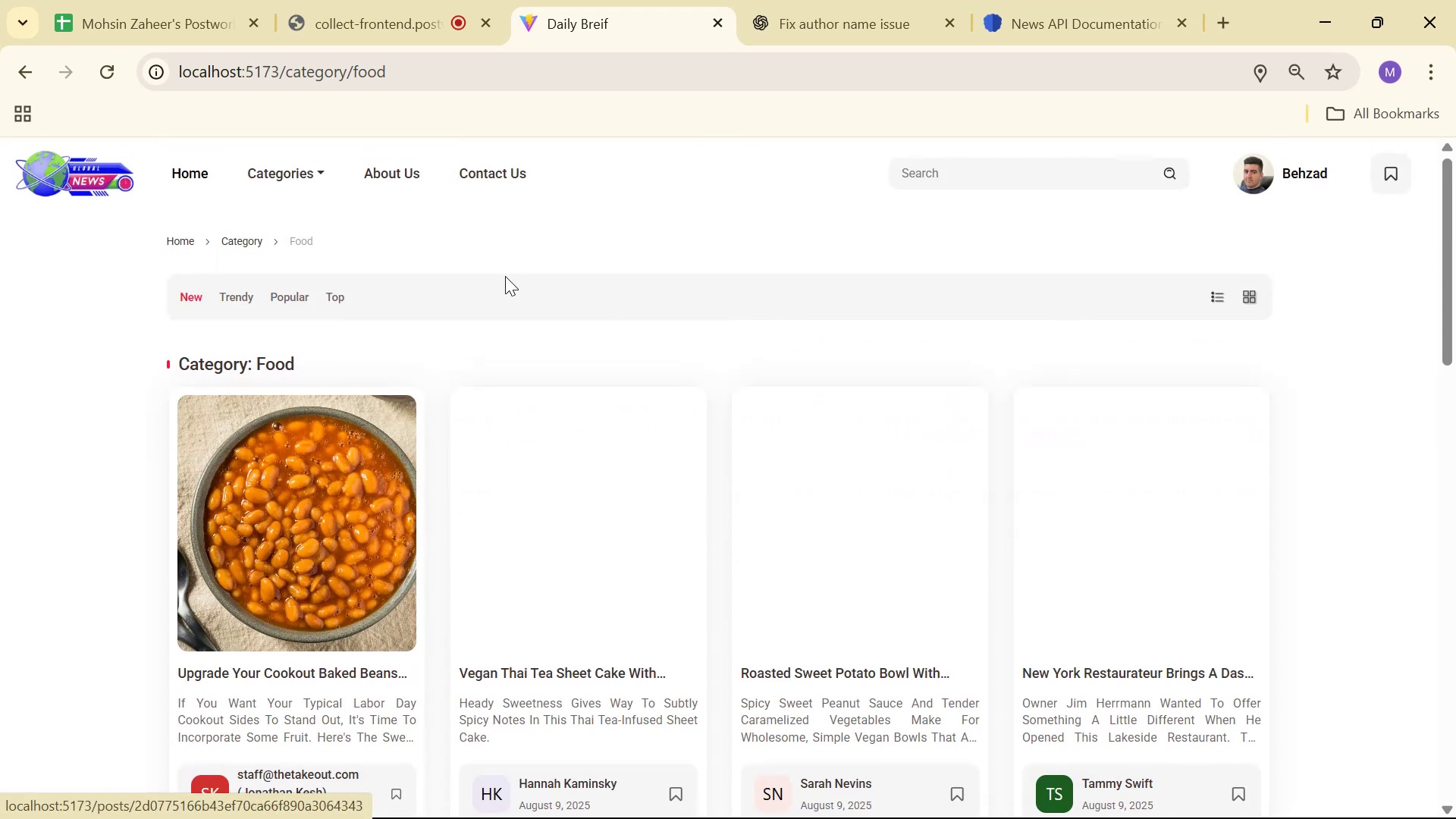 
scroll: coordinate [649, 414], scroll_direction: down, amount: 18.0
 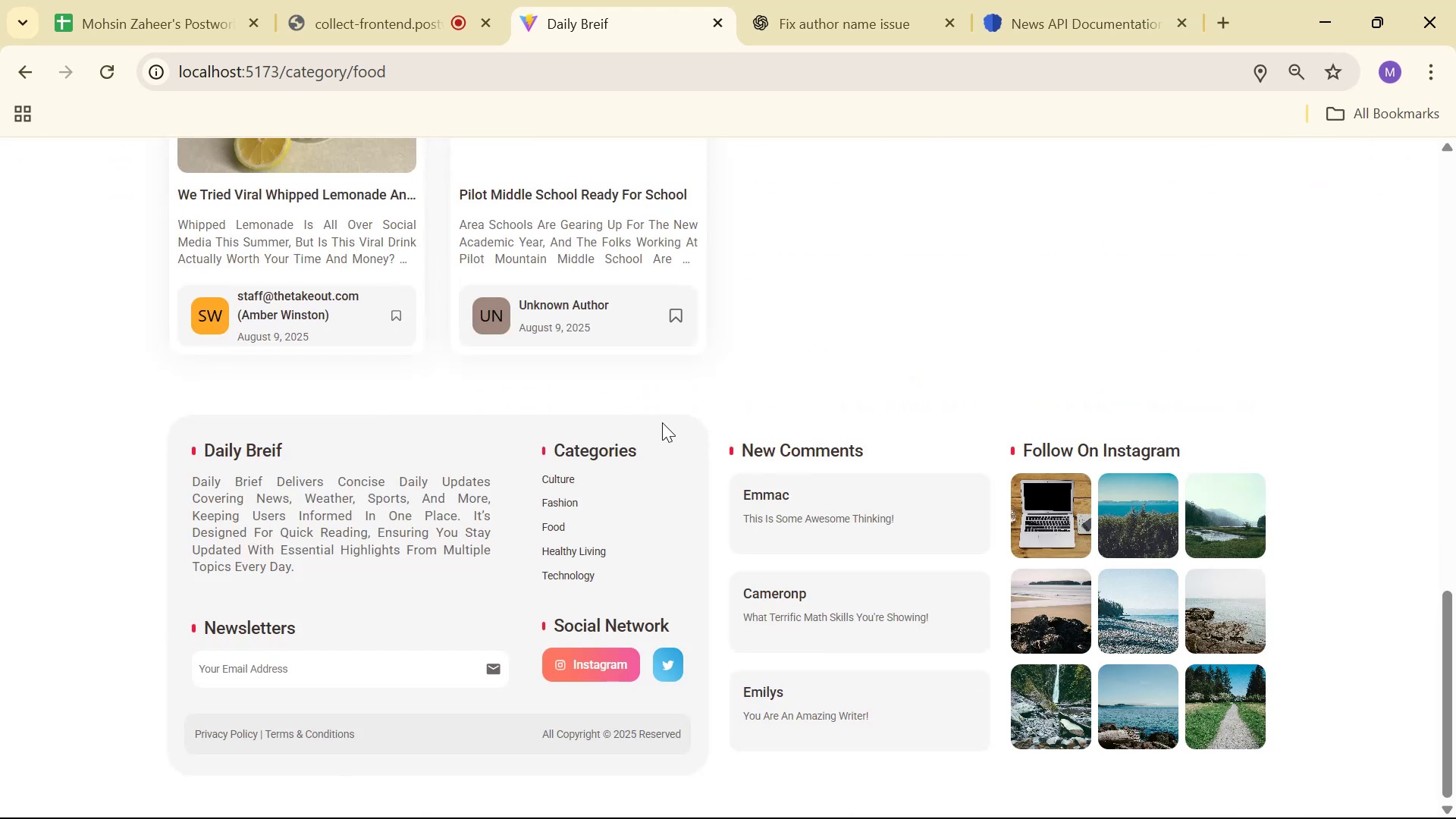 
scroll: coordinate [679, 422], scroll_direction: up, amount: 8.0
 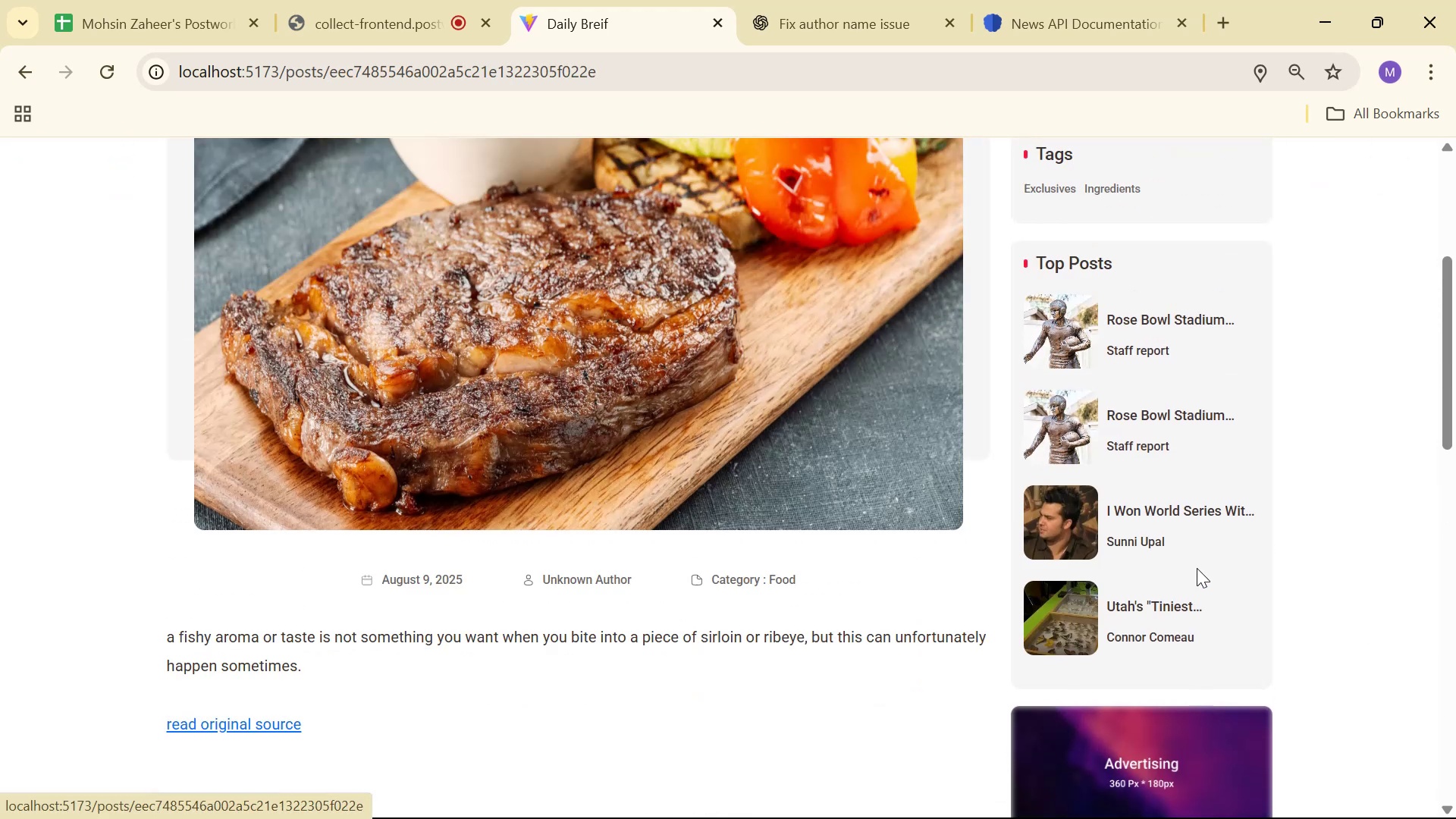 
scroll: coordinate [1389, 449], scroll_direction: down, amount: 5.0
 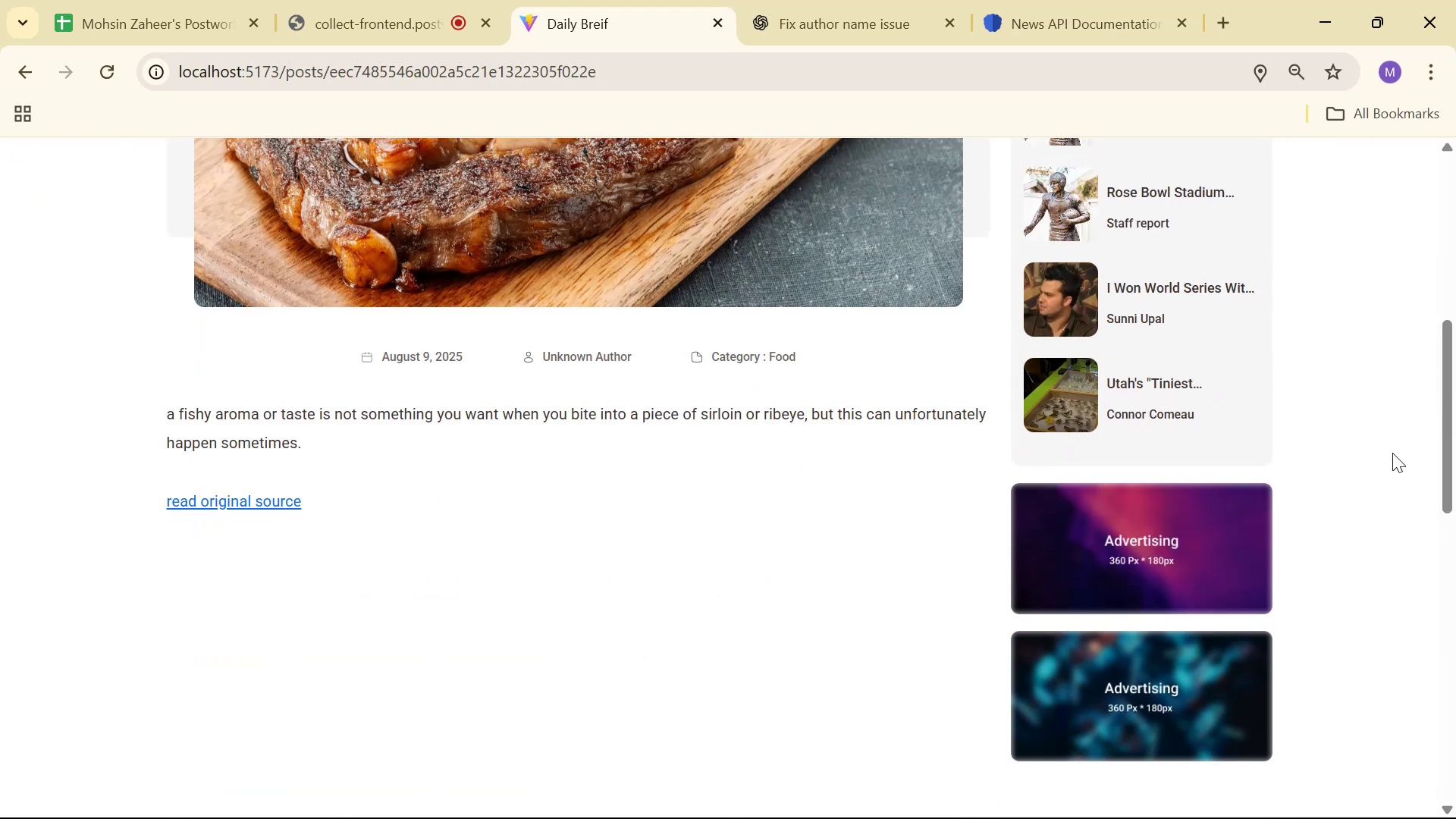 
scroll: coordinate [1398, 453], scroll_direction: up, amount: 6.0
 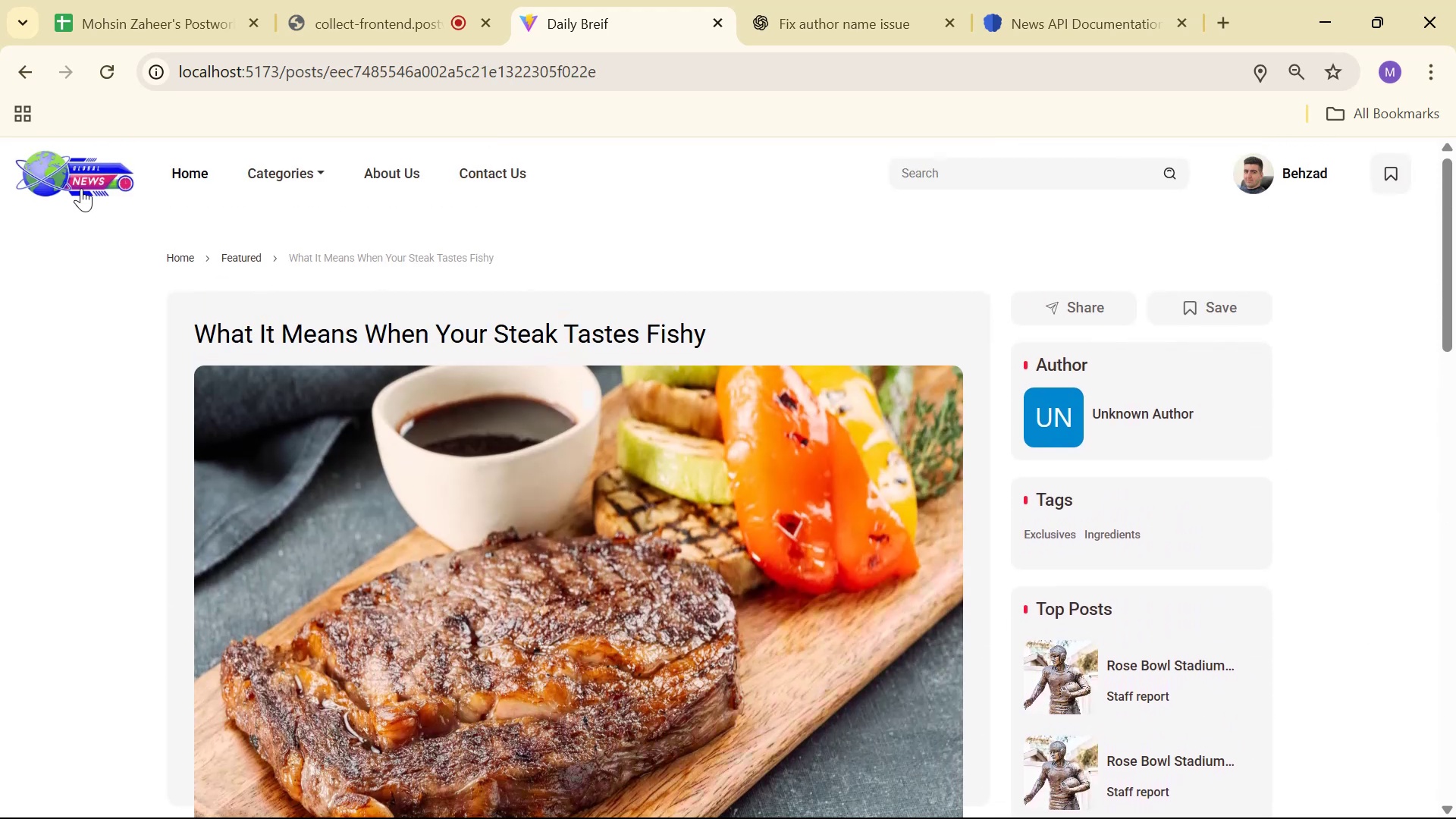 
left_click([182, 172])
 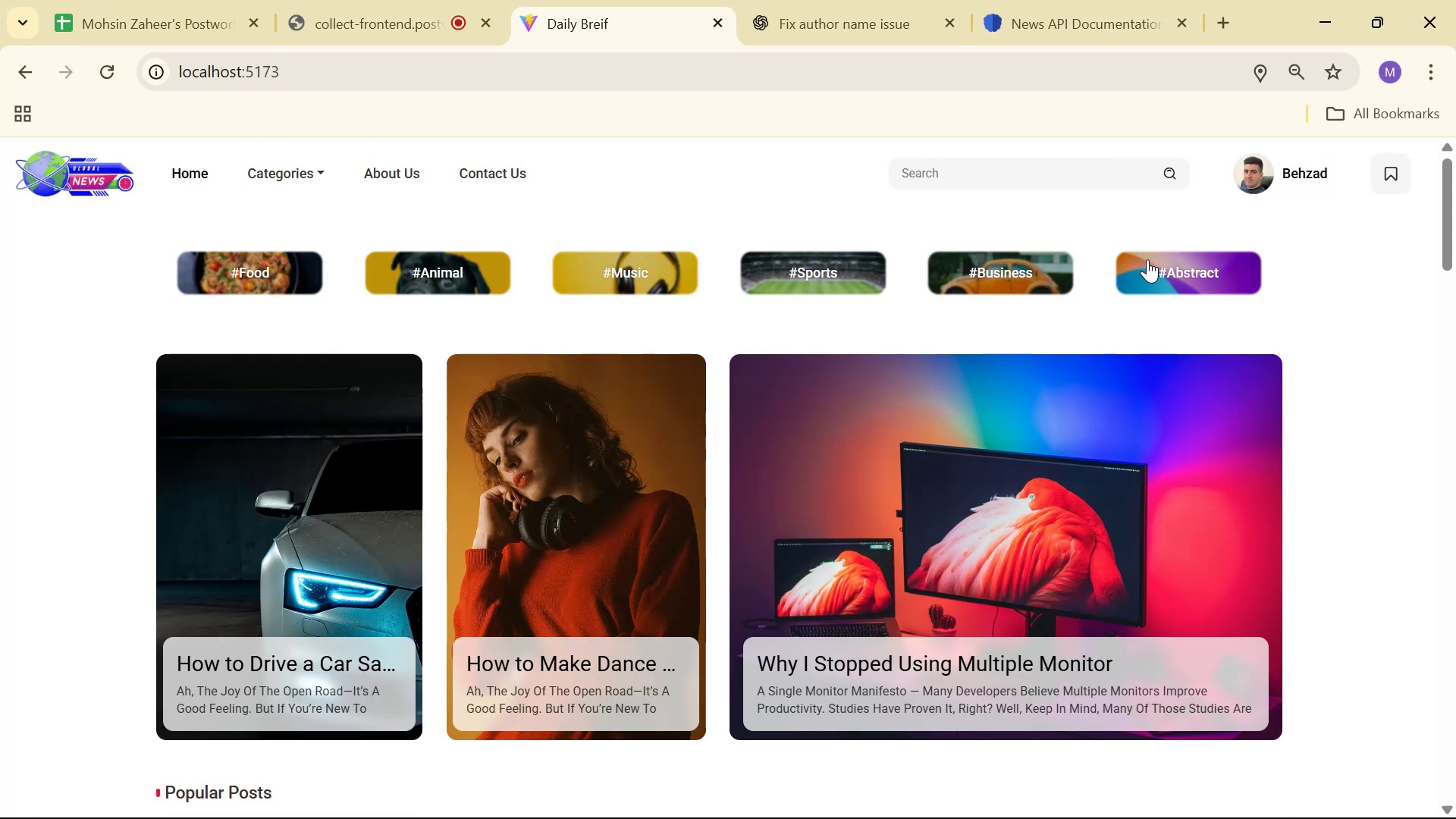 
left_click([1156, 263])
 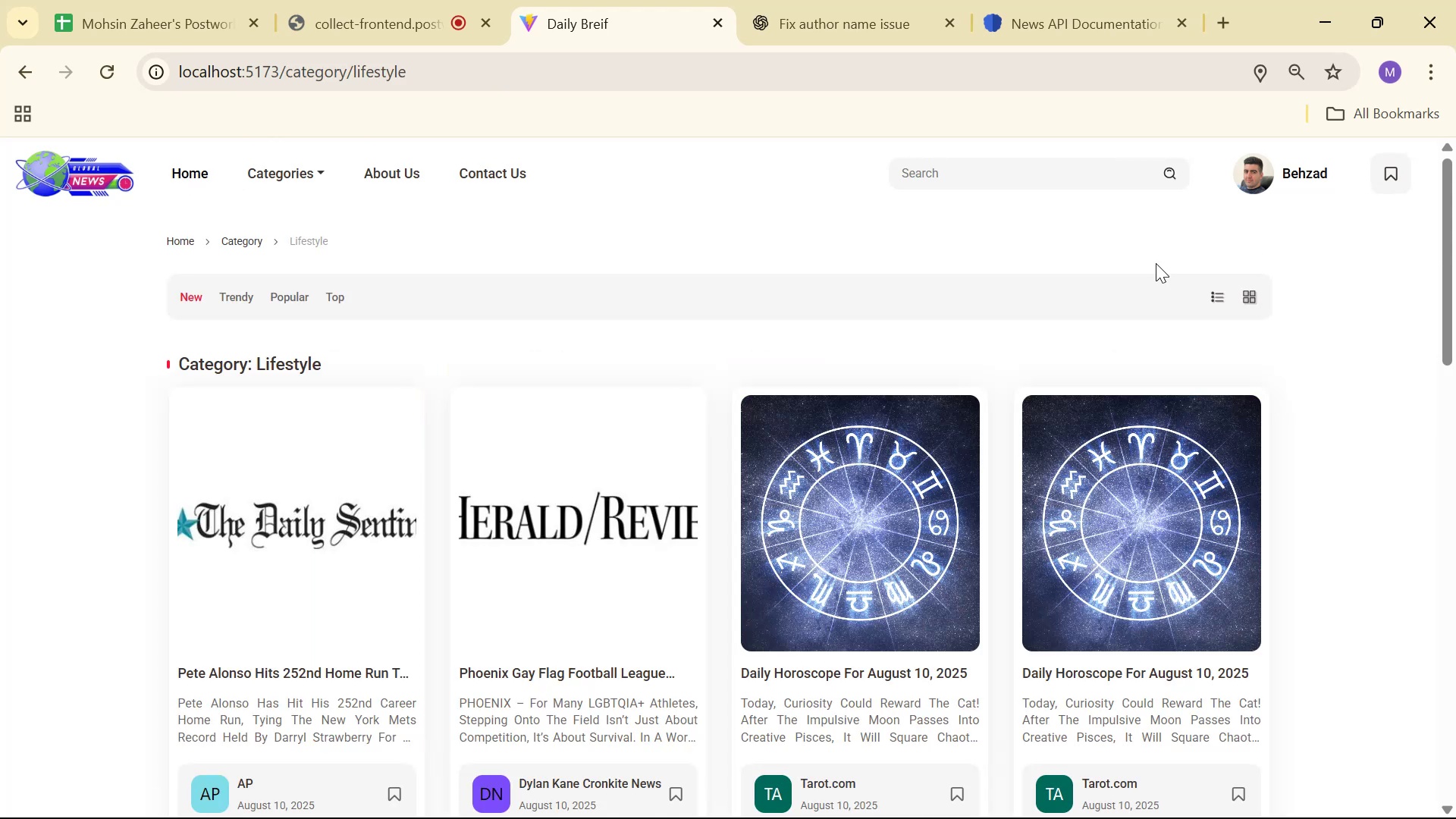 
scroll: coordinate [1281, 284], scroll_direction: down, amount: 6.0
 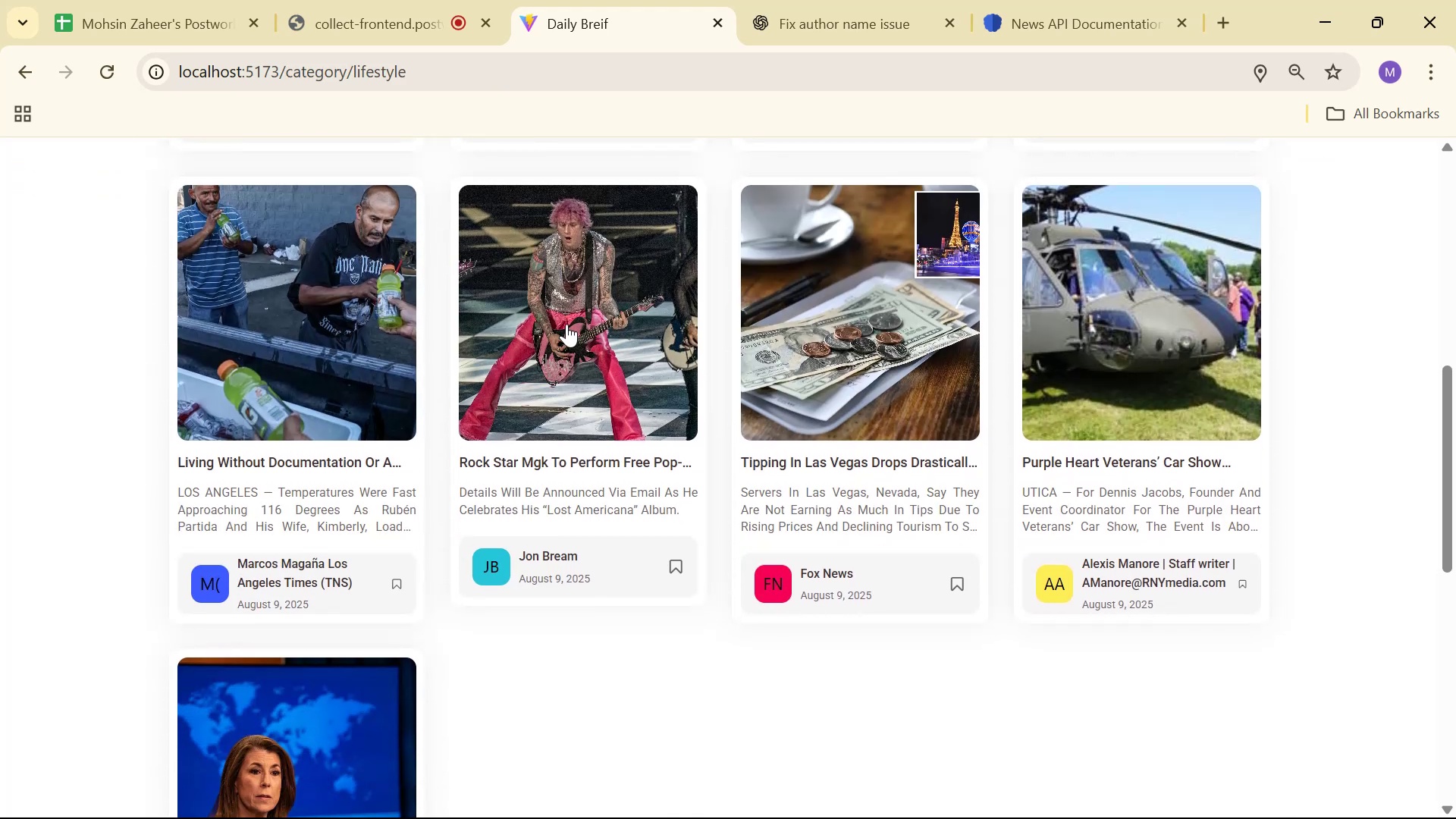 
left_click([783, 322])
 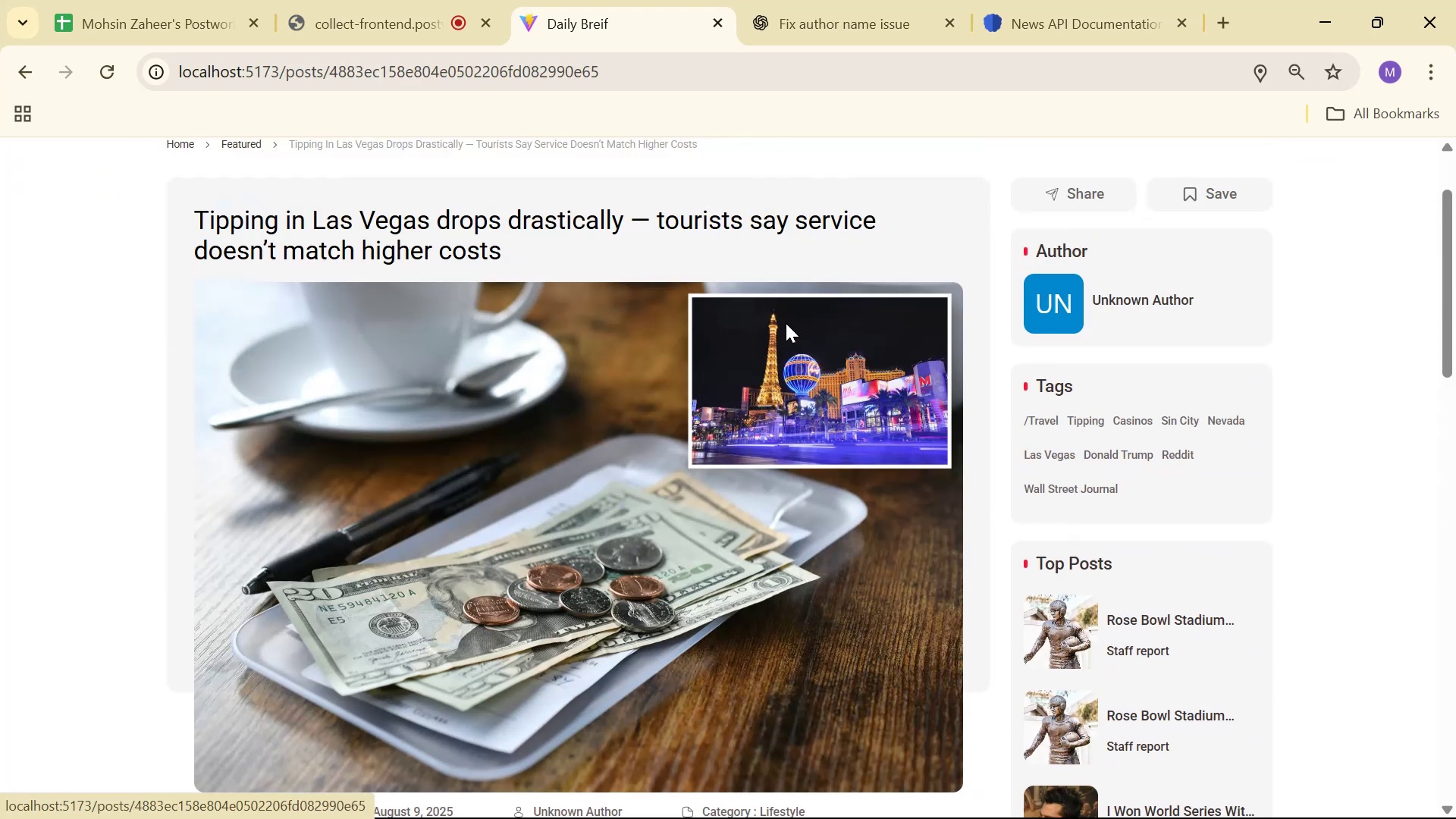 
scroll: coordinate [837, 325], scroll_direction: down, amount: 4.0
 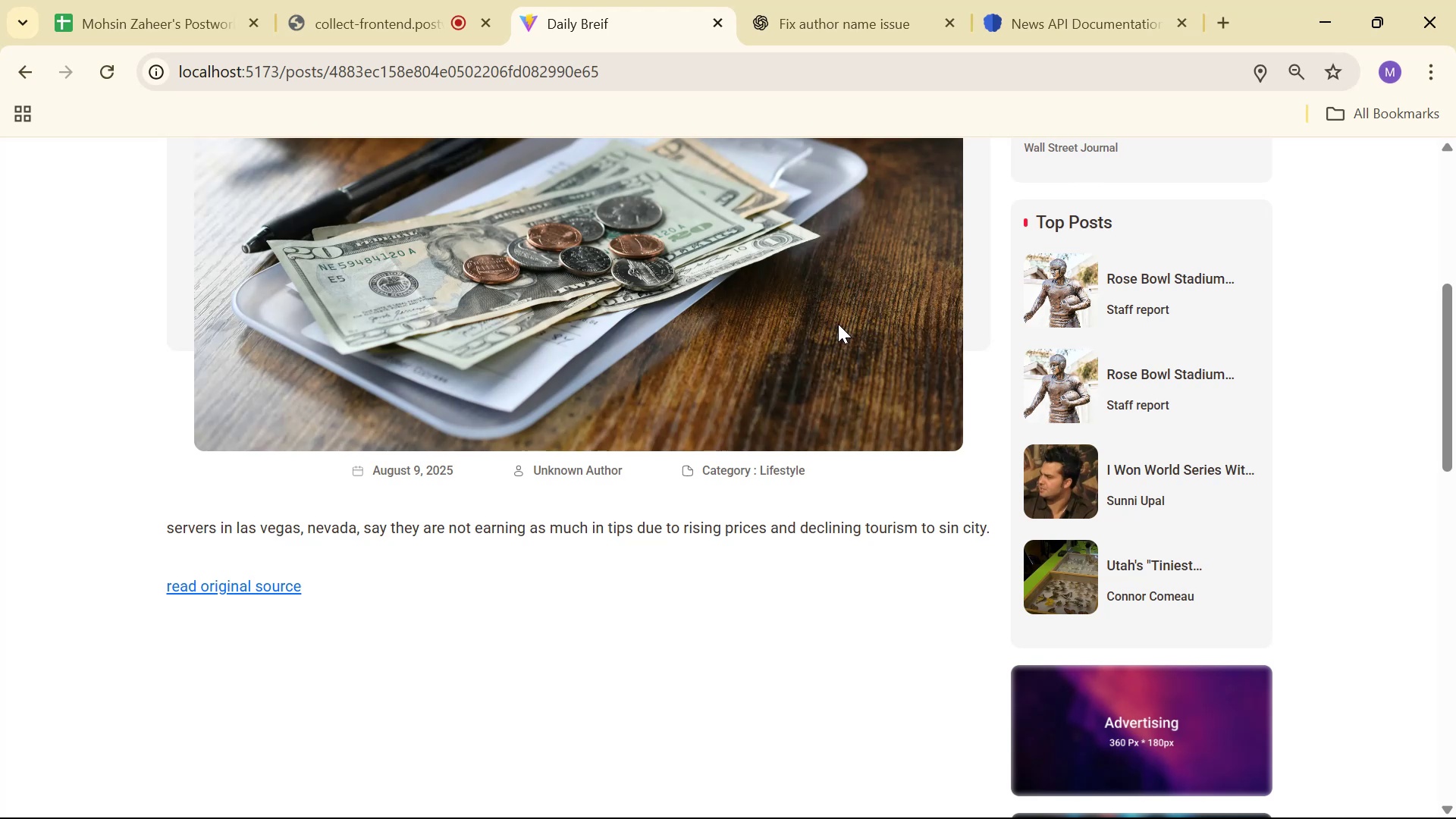 
scroll: coordinate [836, 345], scroll_direction: up, amount: 5.0
 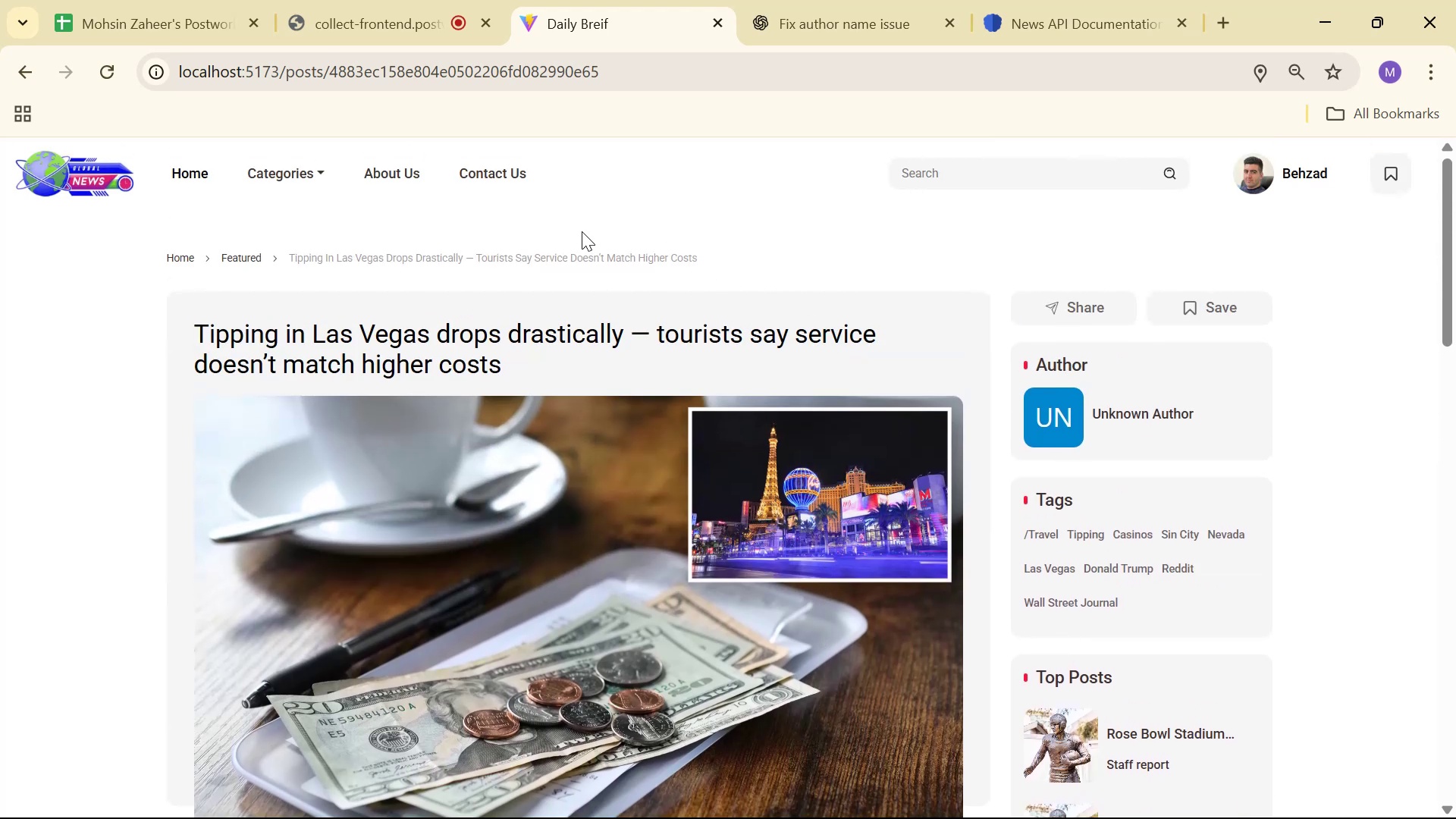 
wait(8.38)
 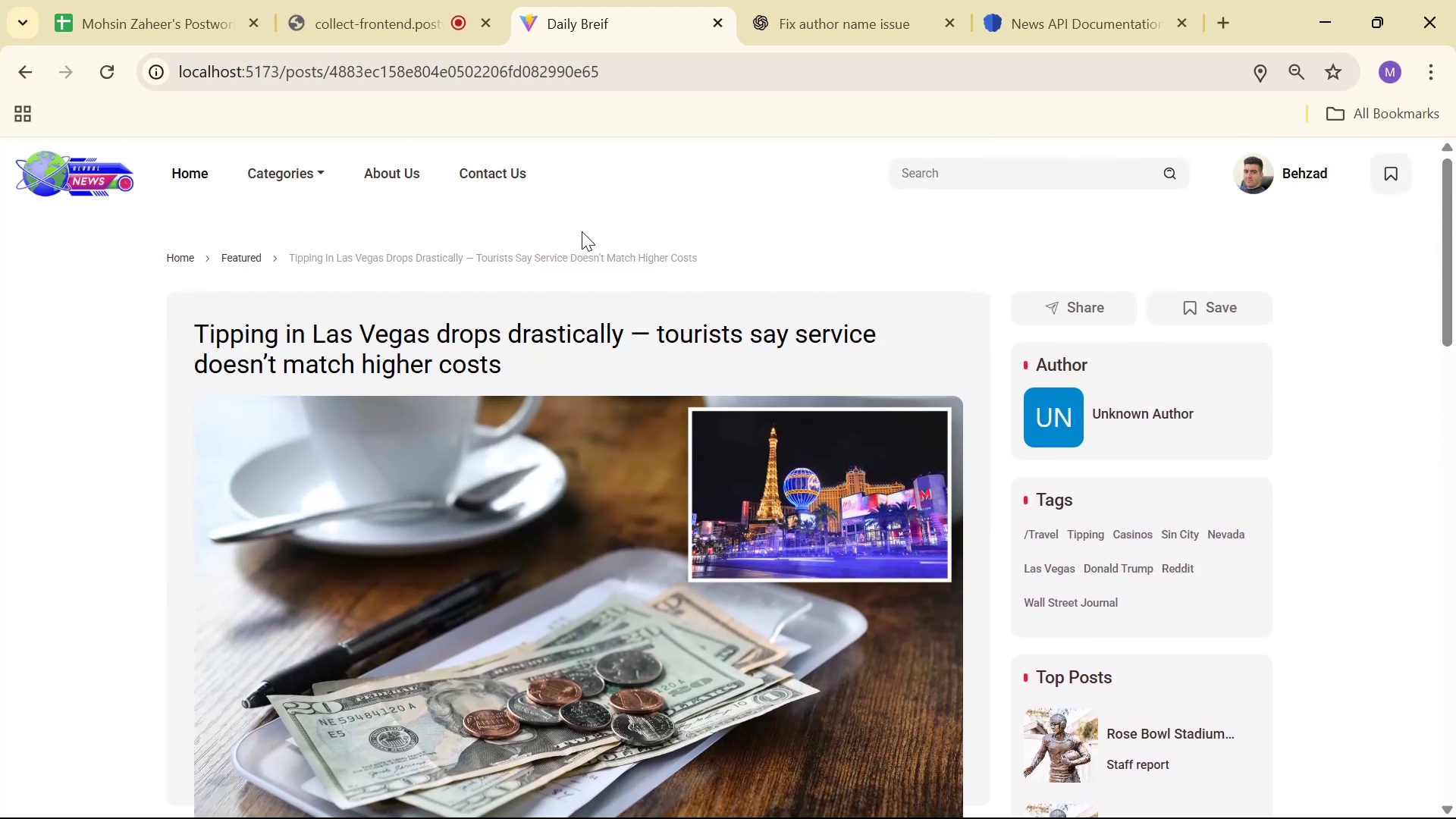 
double_click([202, 175])
 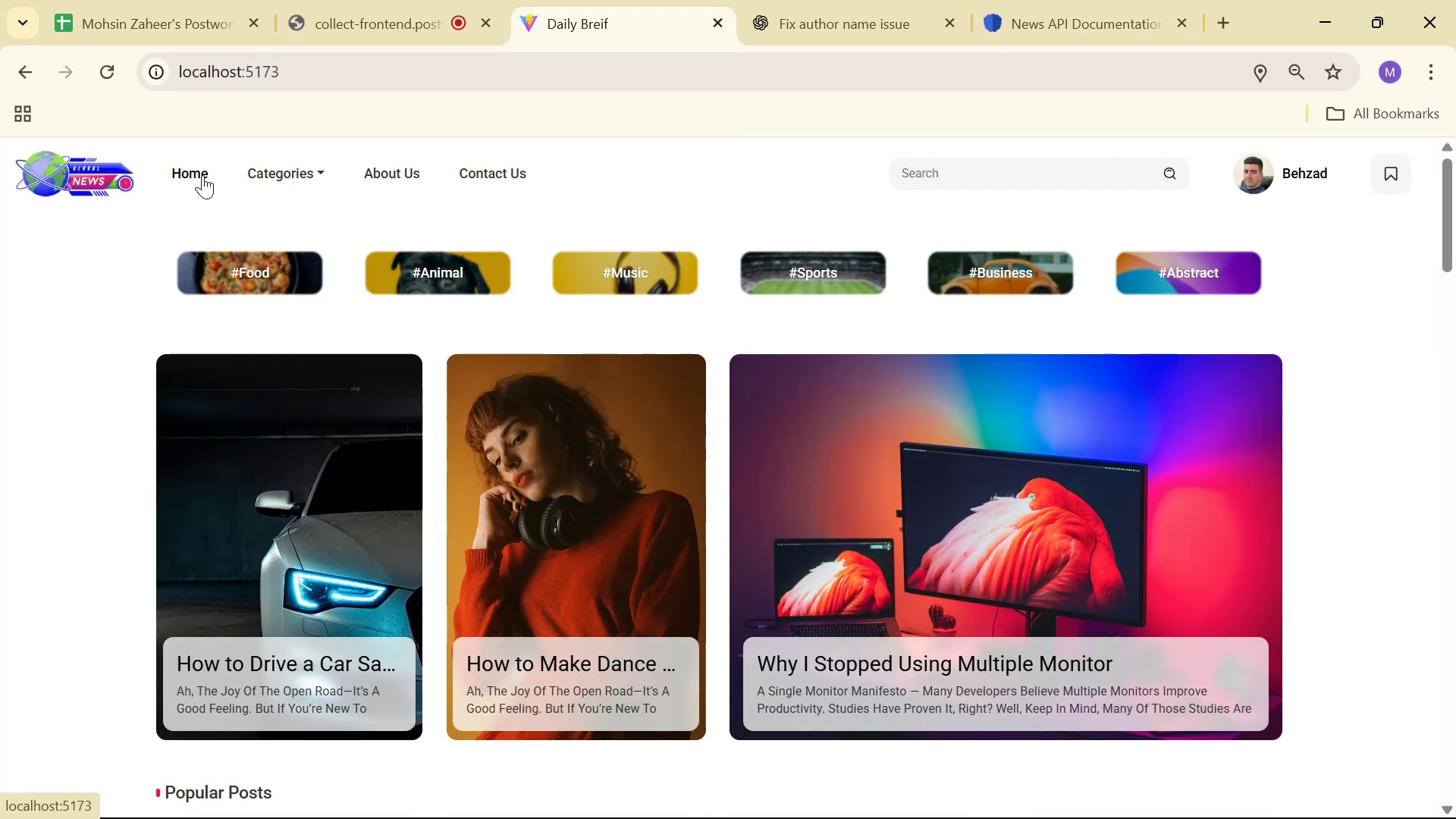 
scroll: coordinate [538, 387], scroll_direction: down, amount: 2.0
 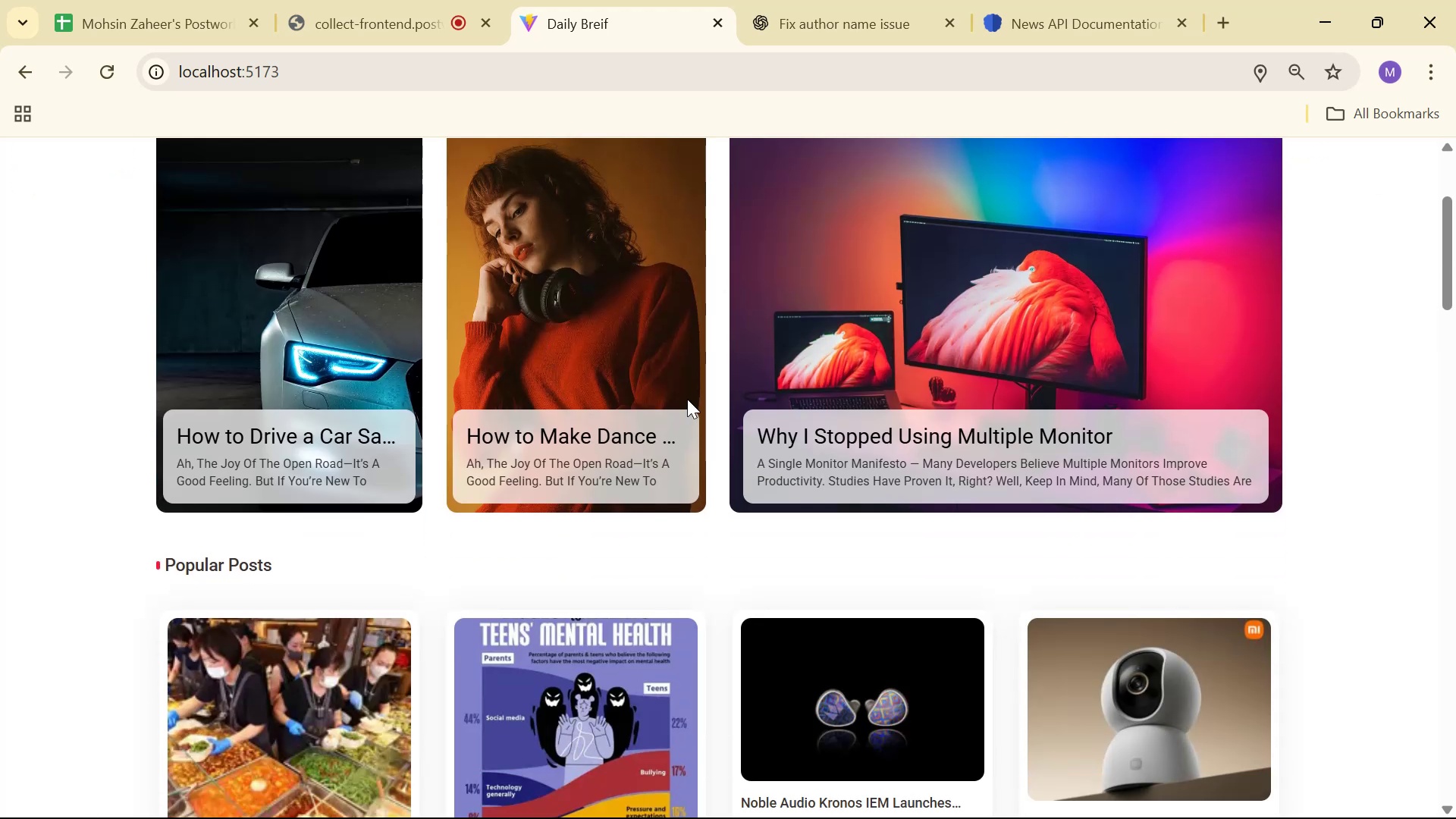 
scroll: coordinate [750, 418], scroll_direction: up, amount: 2.0
 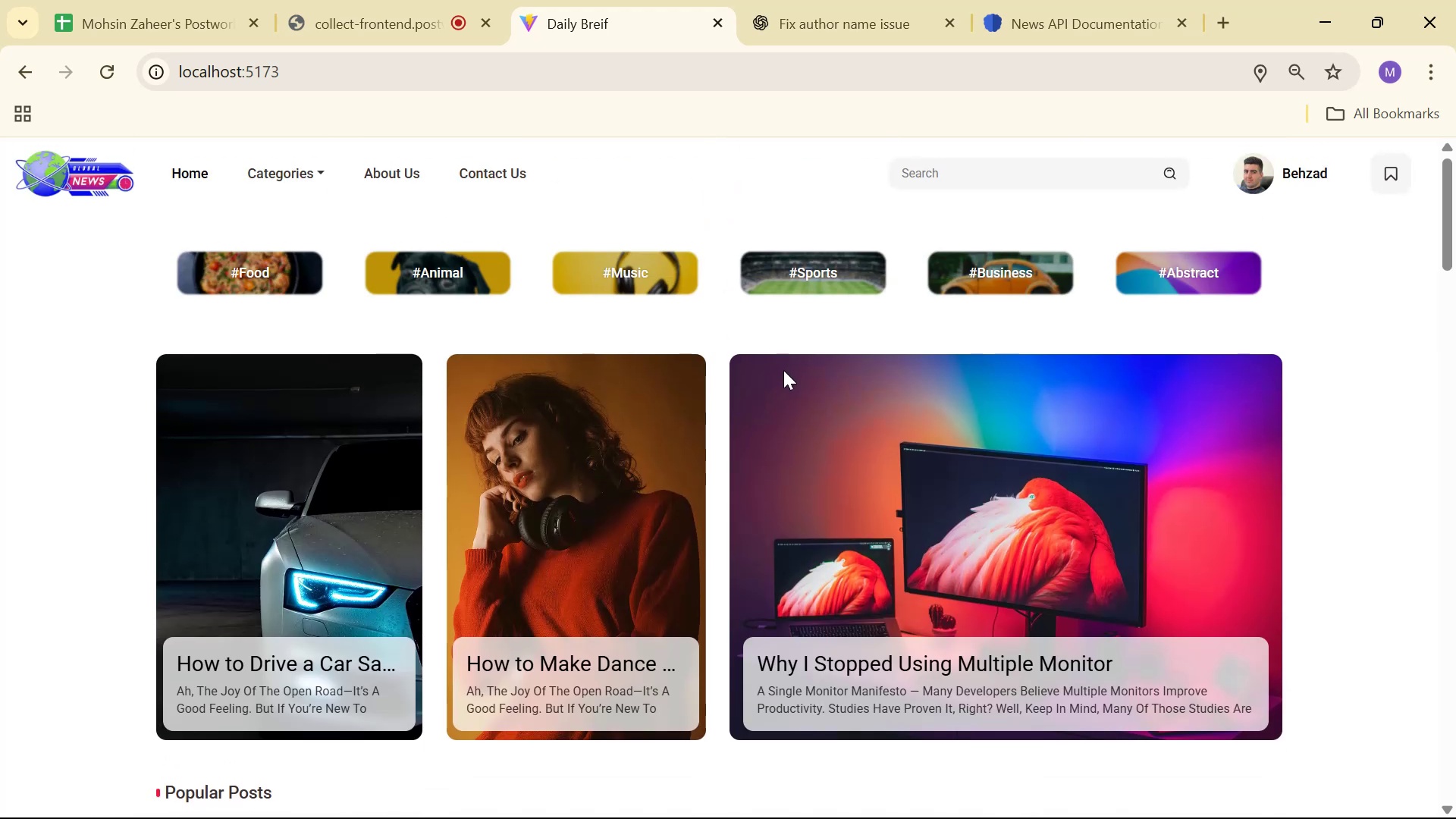 
left_click([1005, 287])
 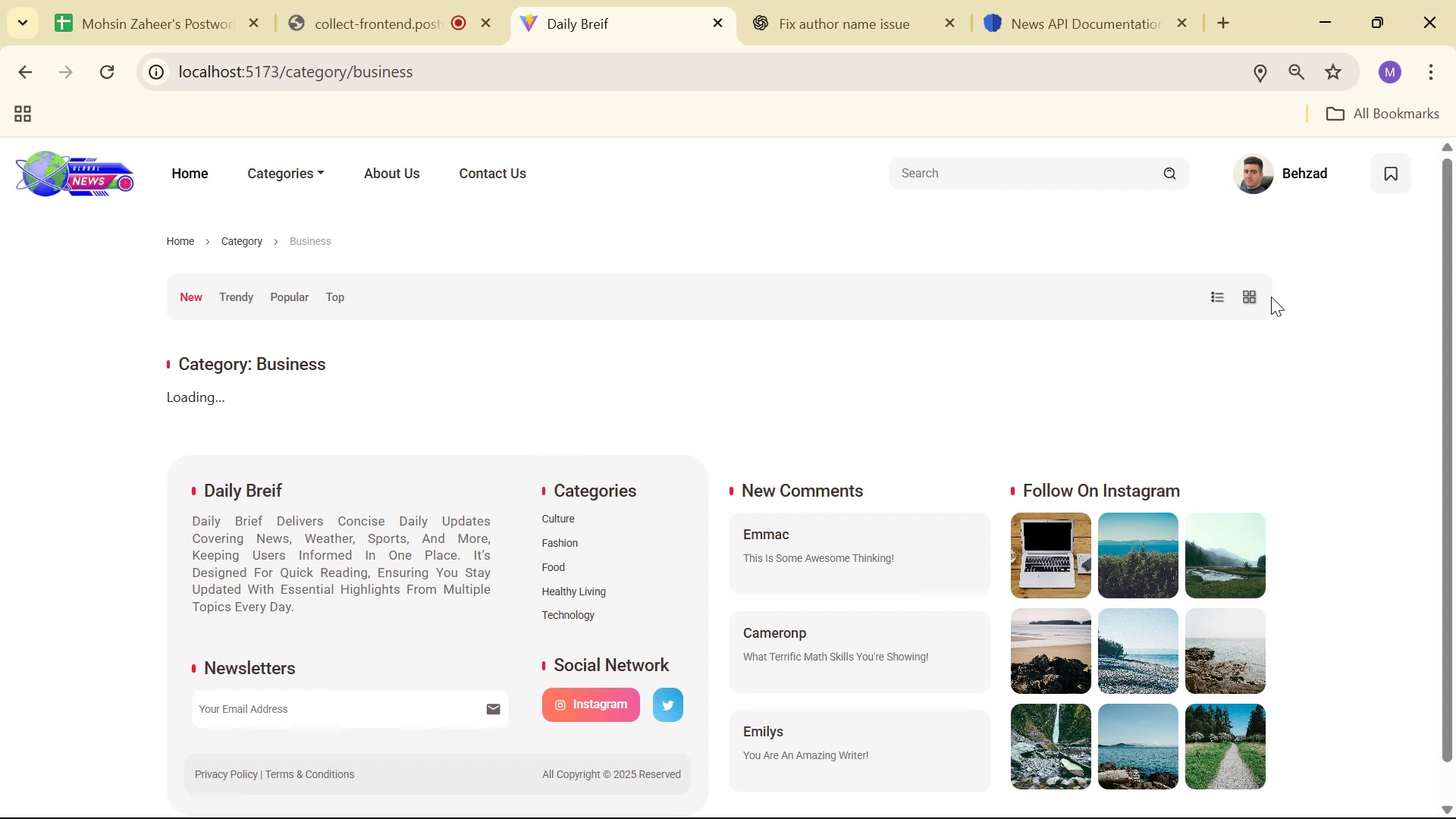 
scroll: coordinate [1270, 302], scroll_direction: down, amount: 3.0
 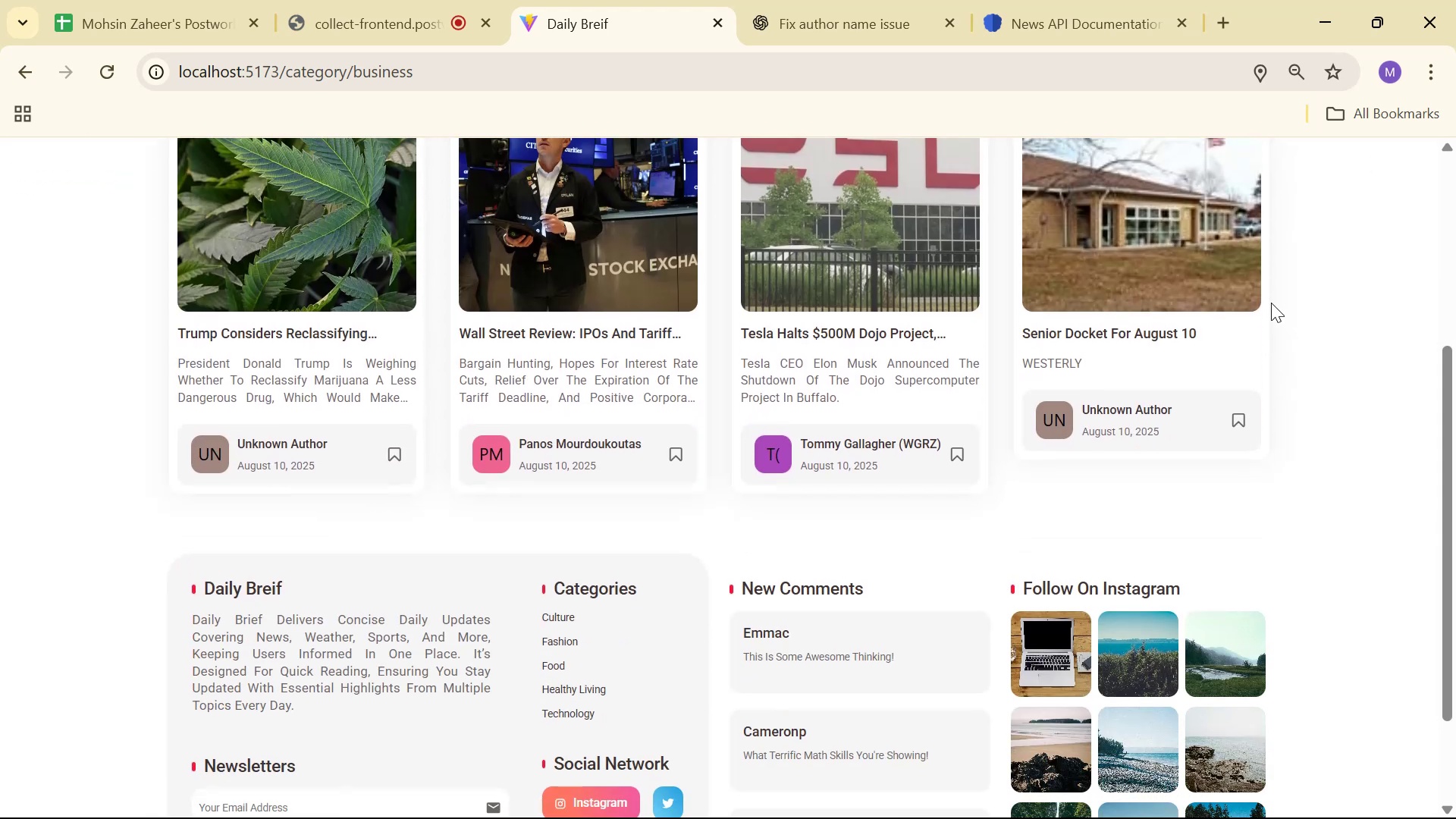 
scroll: coordinate [1270, 303], scroll_direction: up, amount: 2.0
 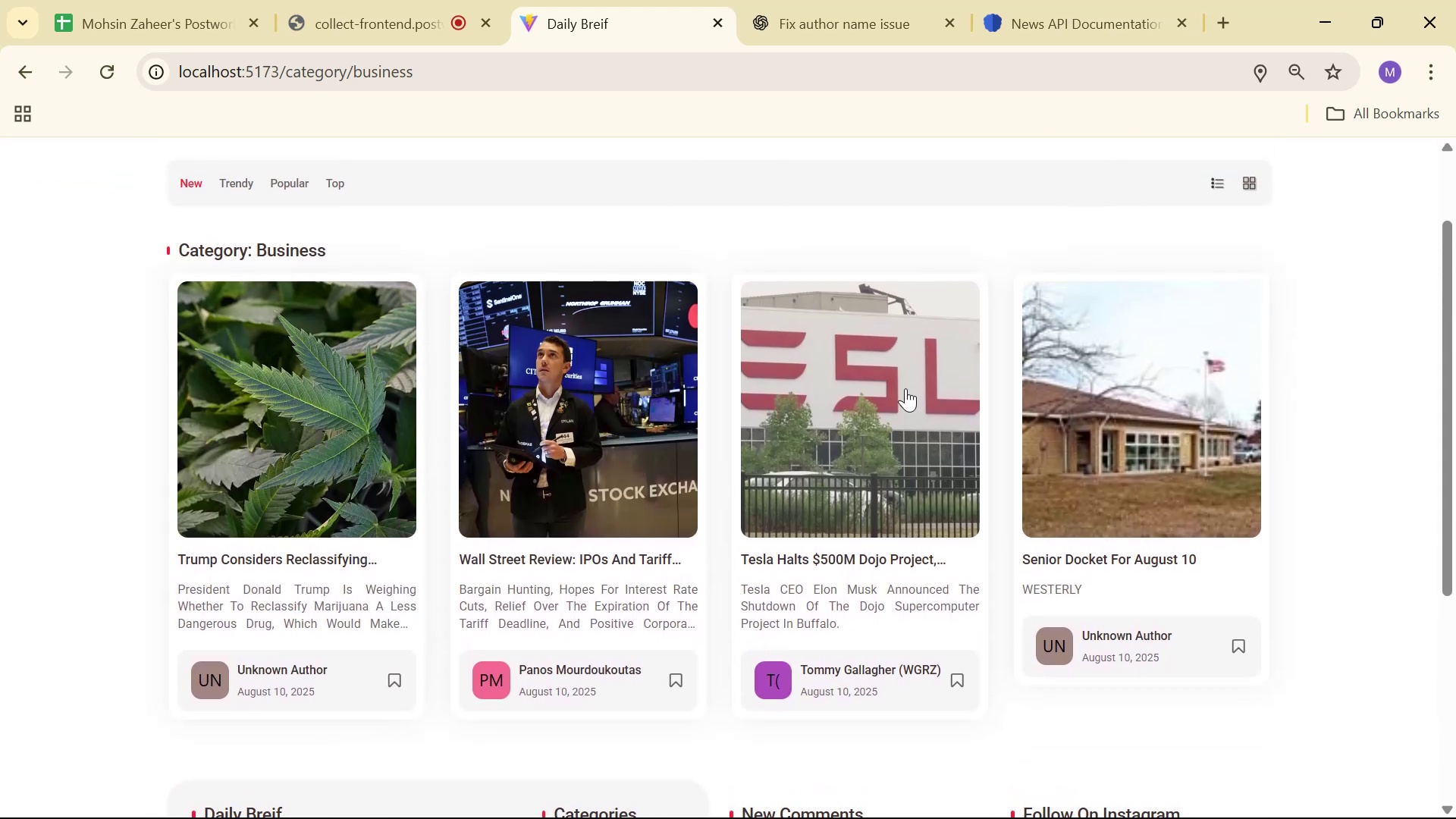 
left_click([783, 413])
 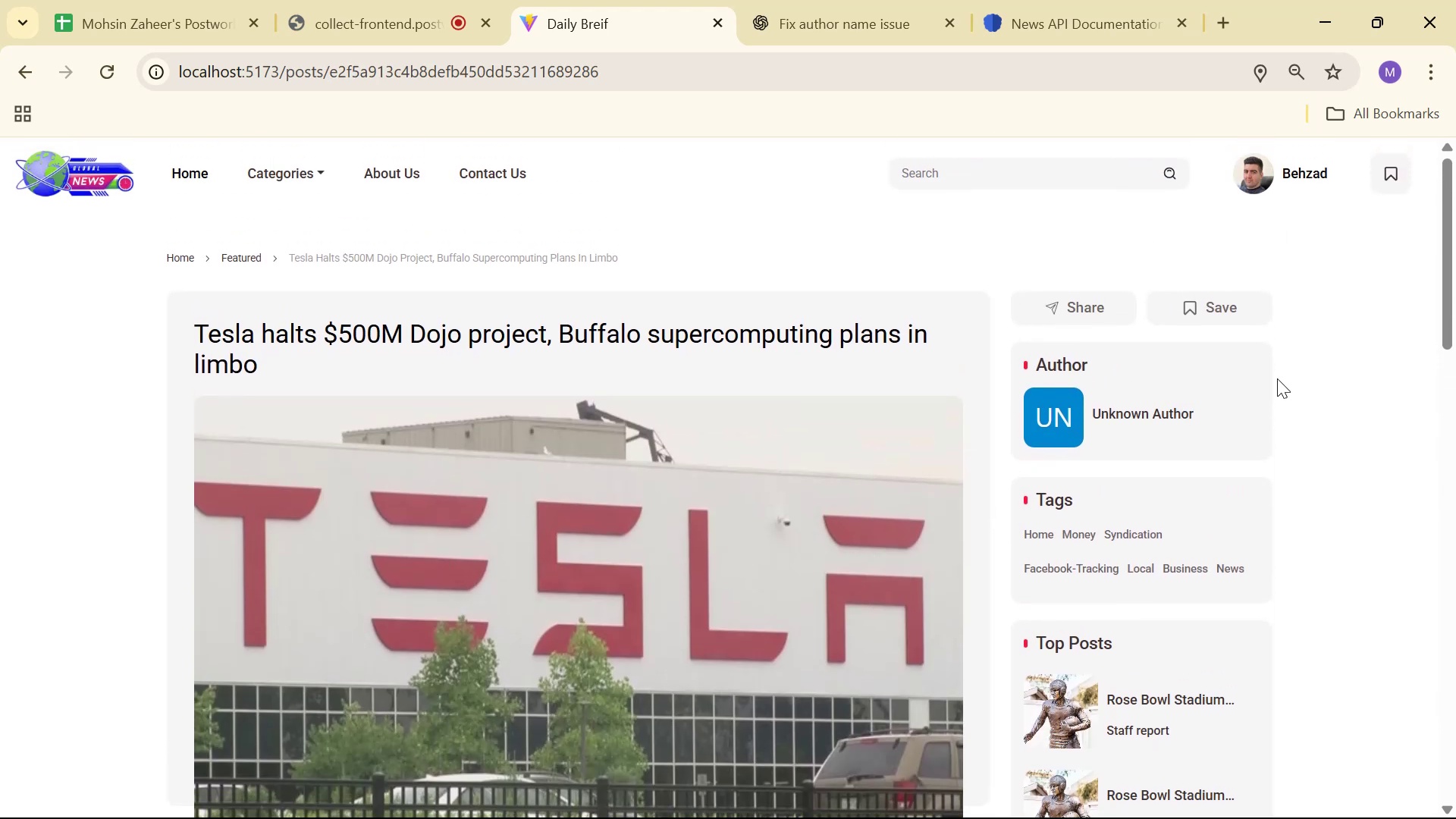 
scroll: coordinate [1332, 377], scroll_direction: down, amount: 7.0
 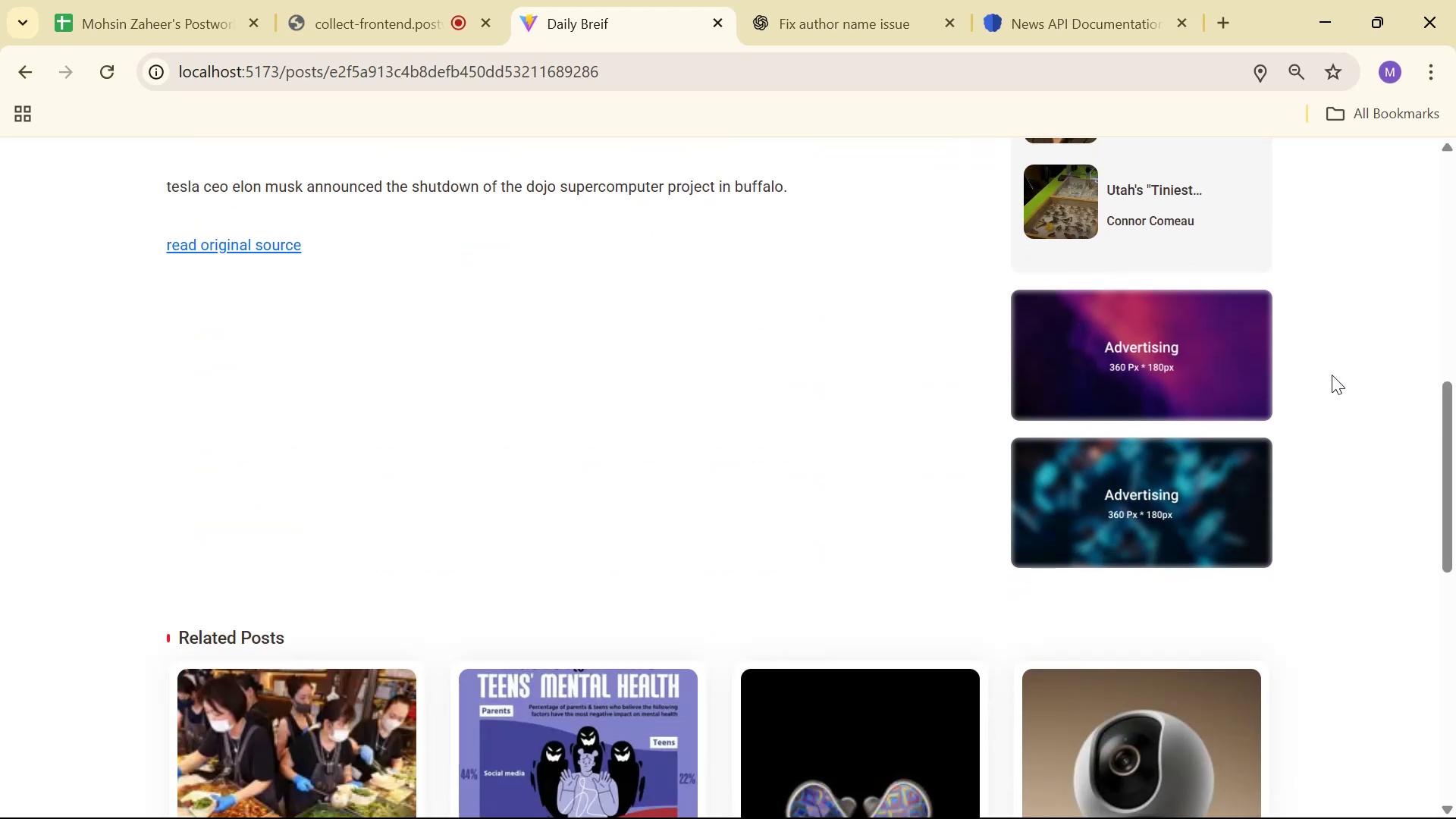 
scroll: coordinate [1345, 352], scroll_direction: up, amount: 10.0
 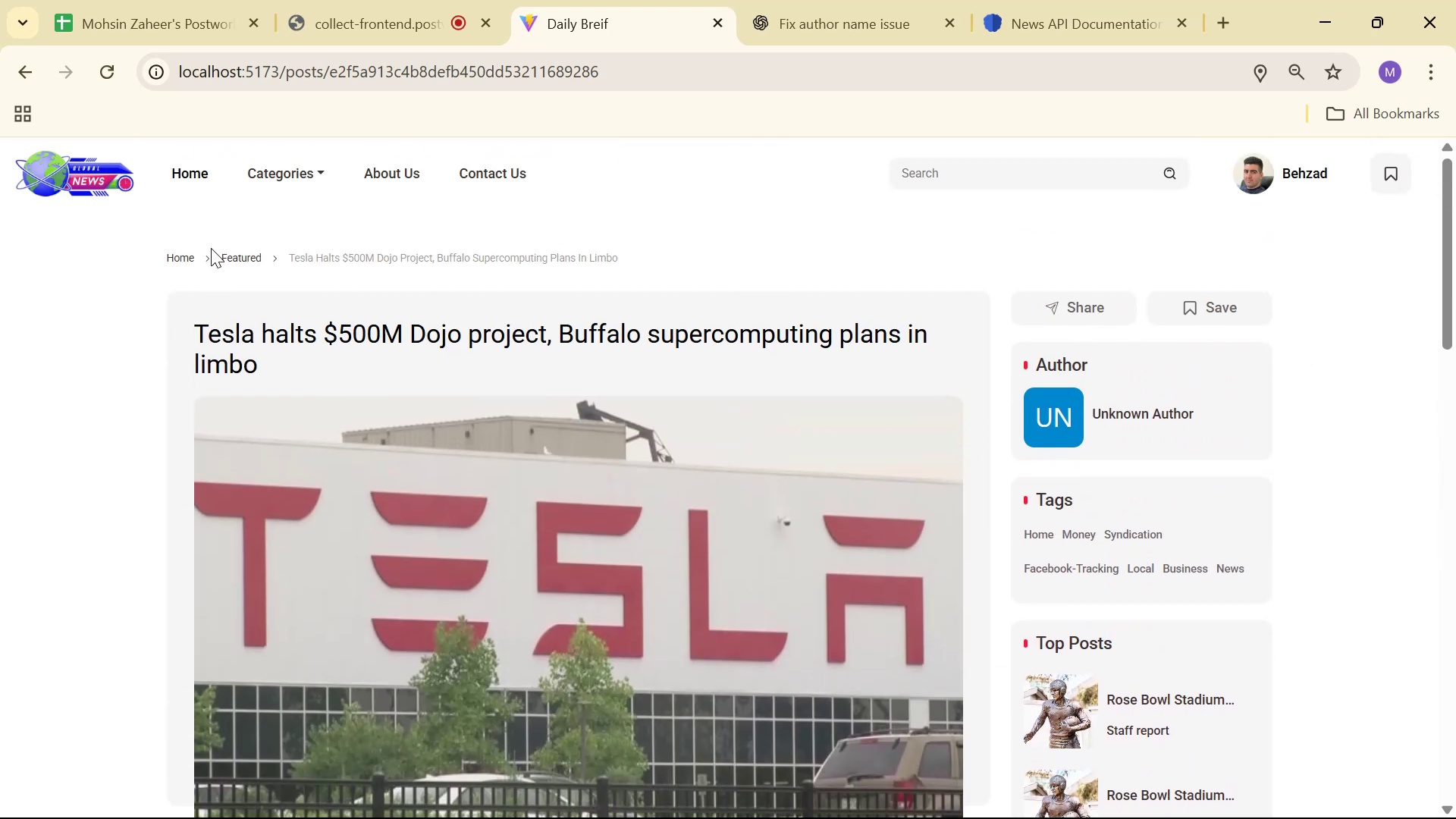 
wait(5.21)
 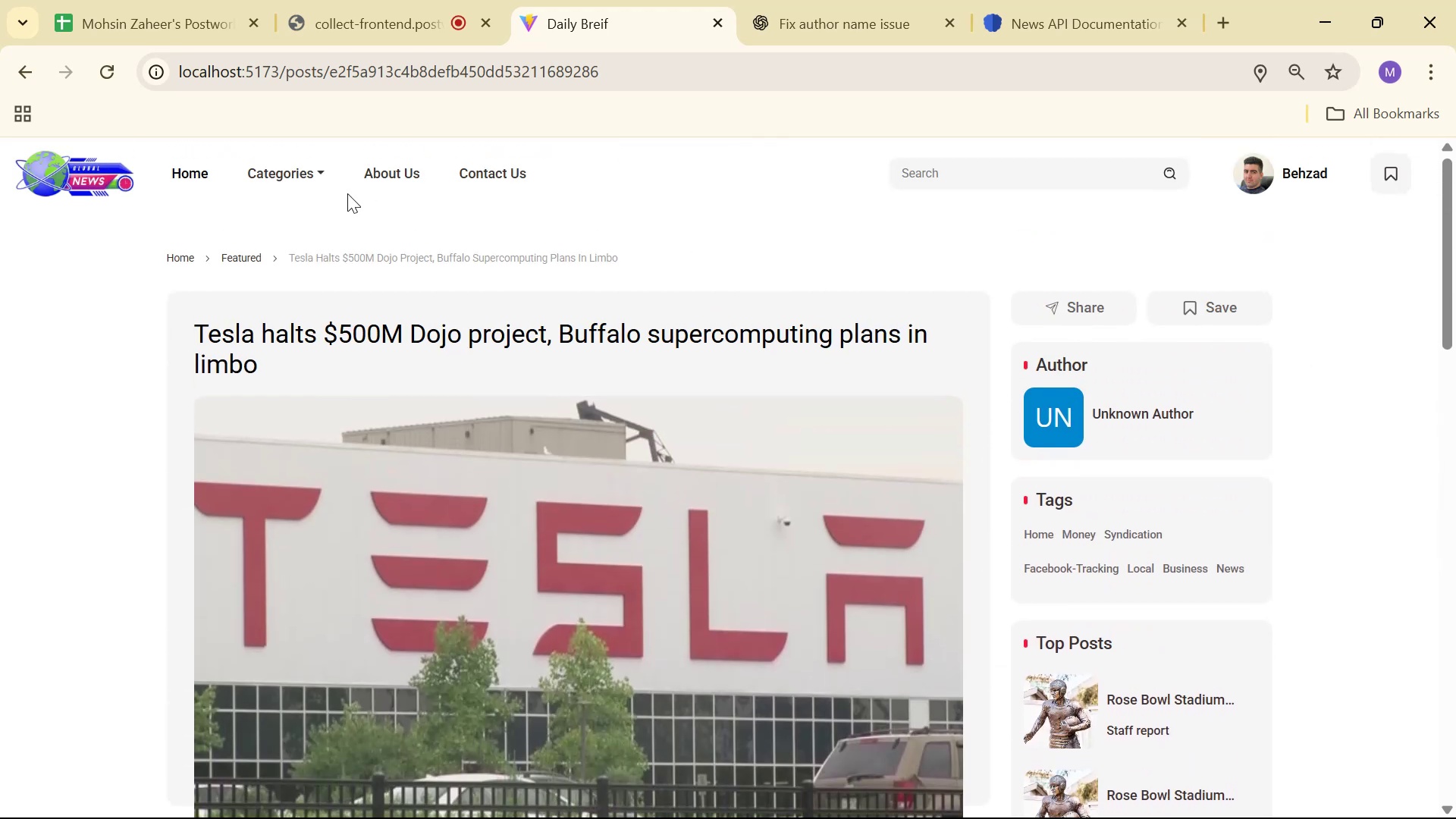 
left_click([174, 168])
 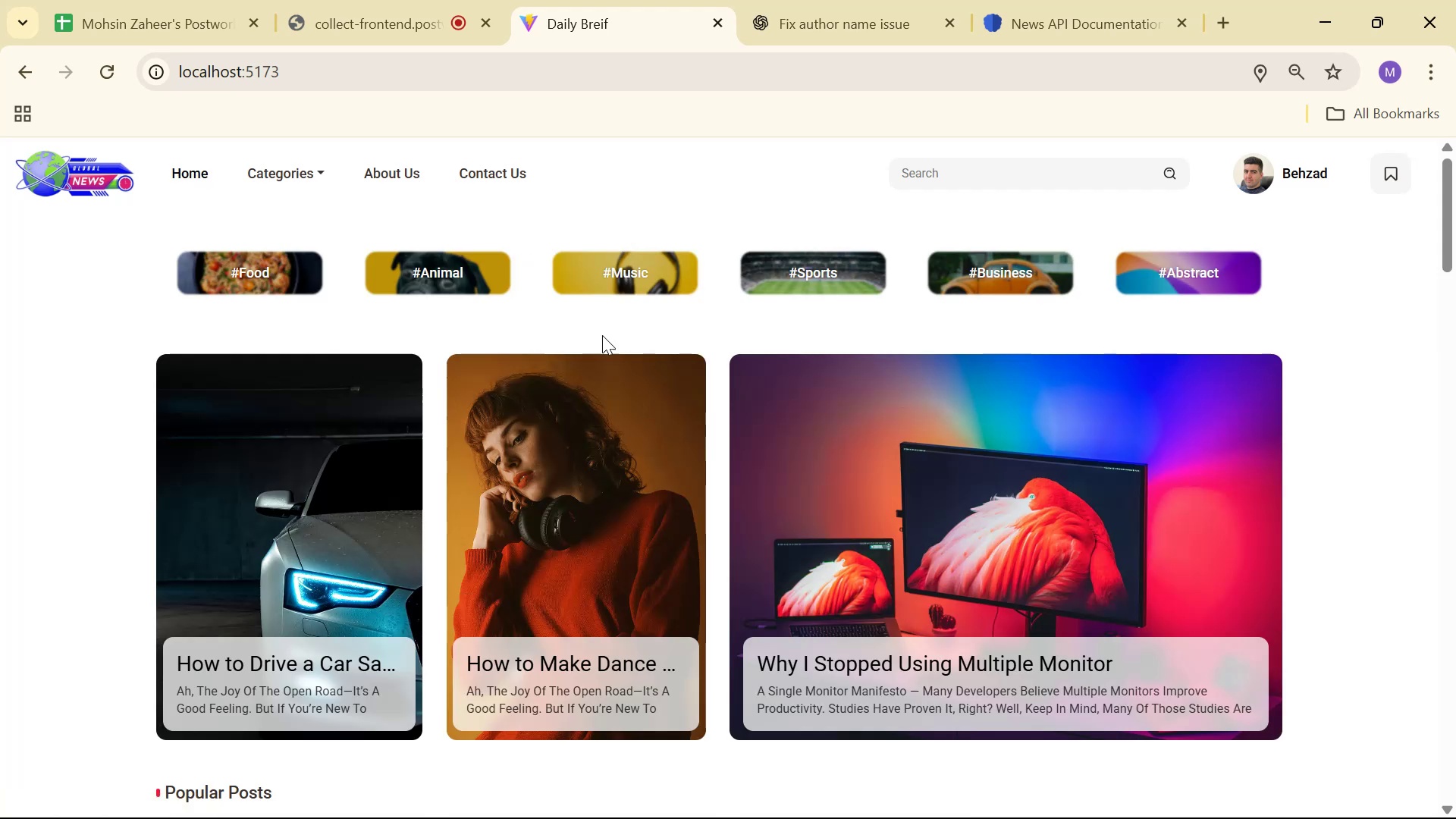 